 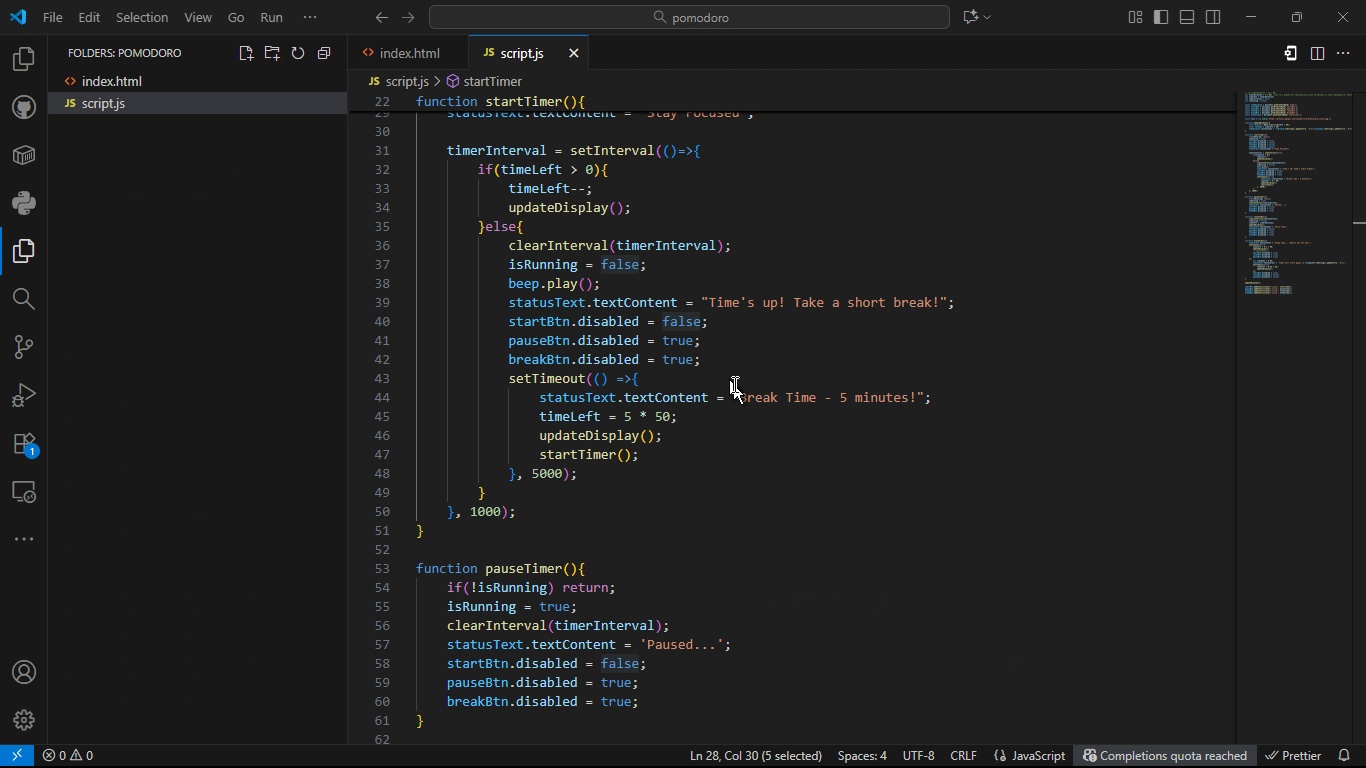 
key(Alt+Tab)
 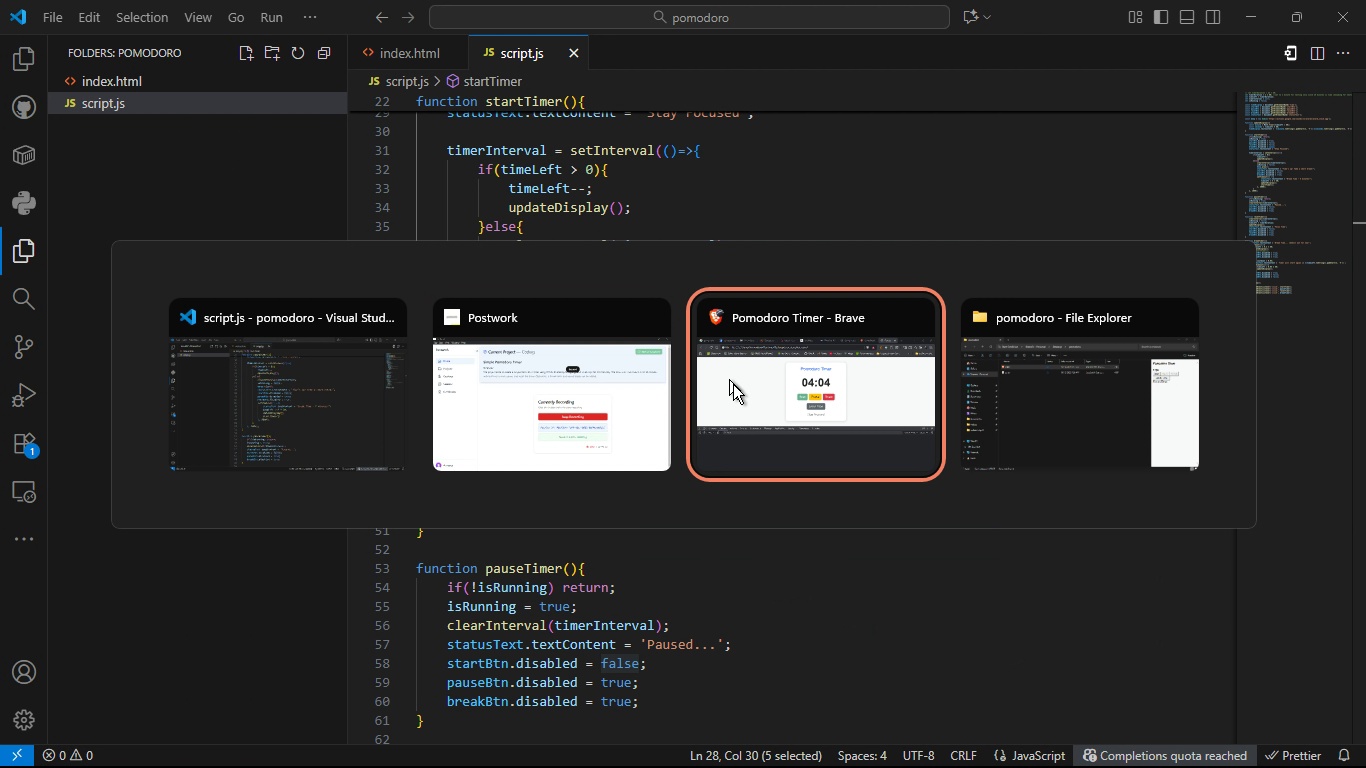 
key(Alt+Tab)
 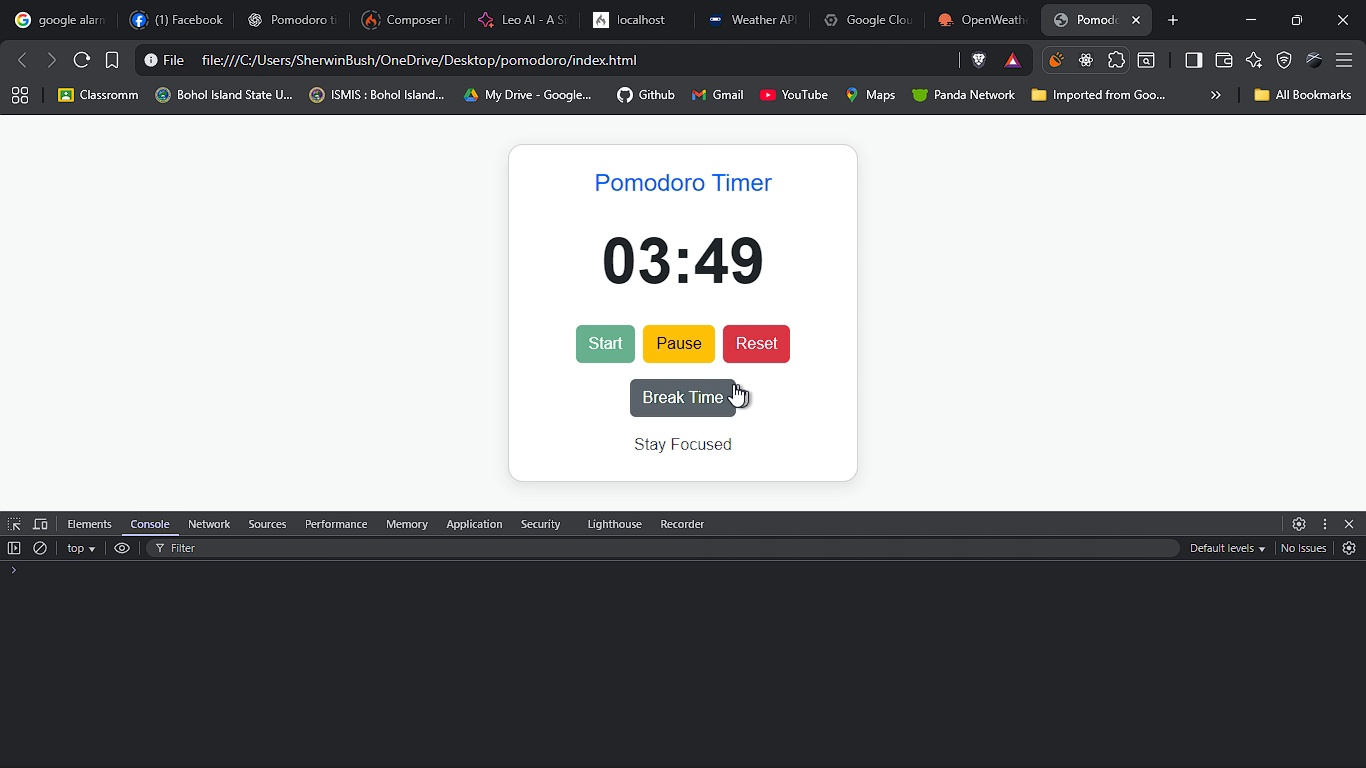 
hold_key(key=AltLeft, duration=0.53)
 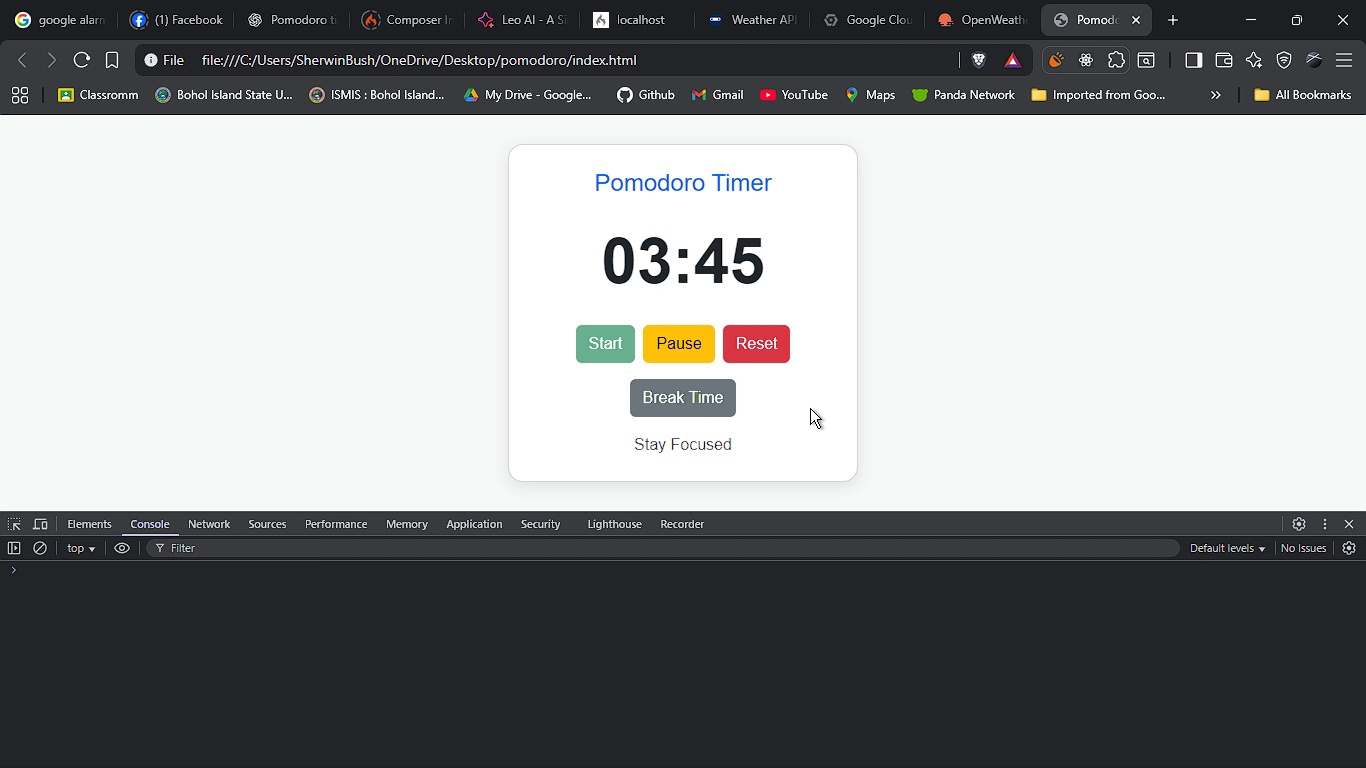 
key(Alt+Tab)
 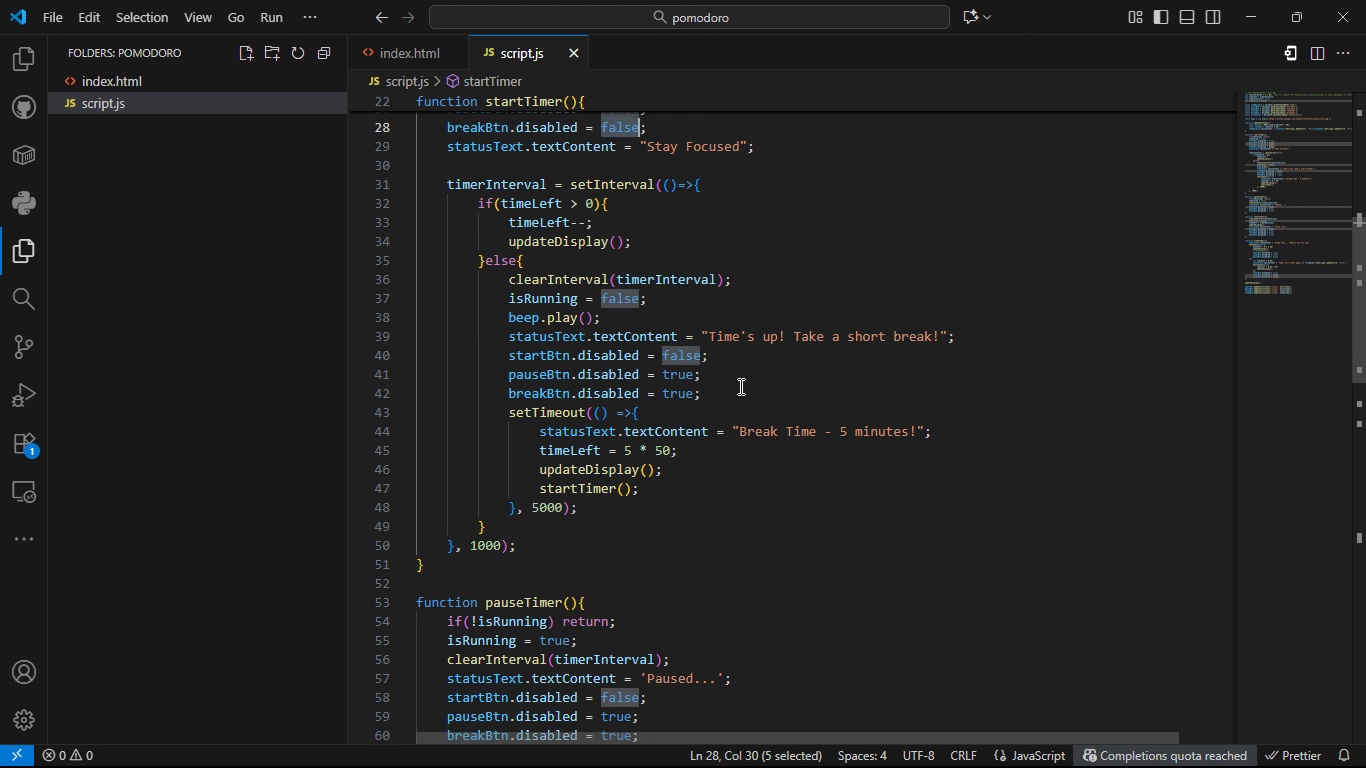 
wait(10.59)
 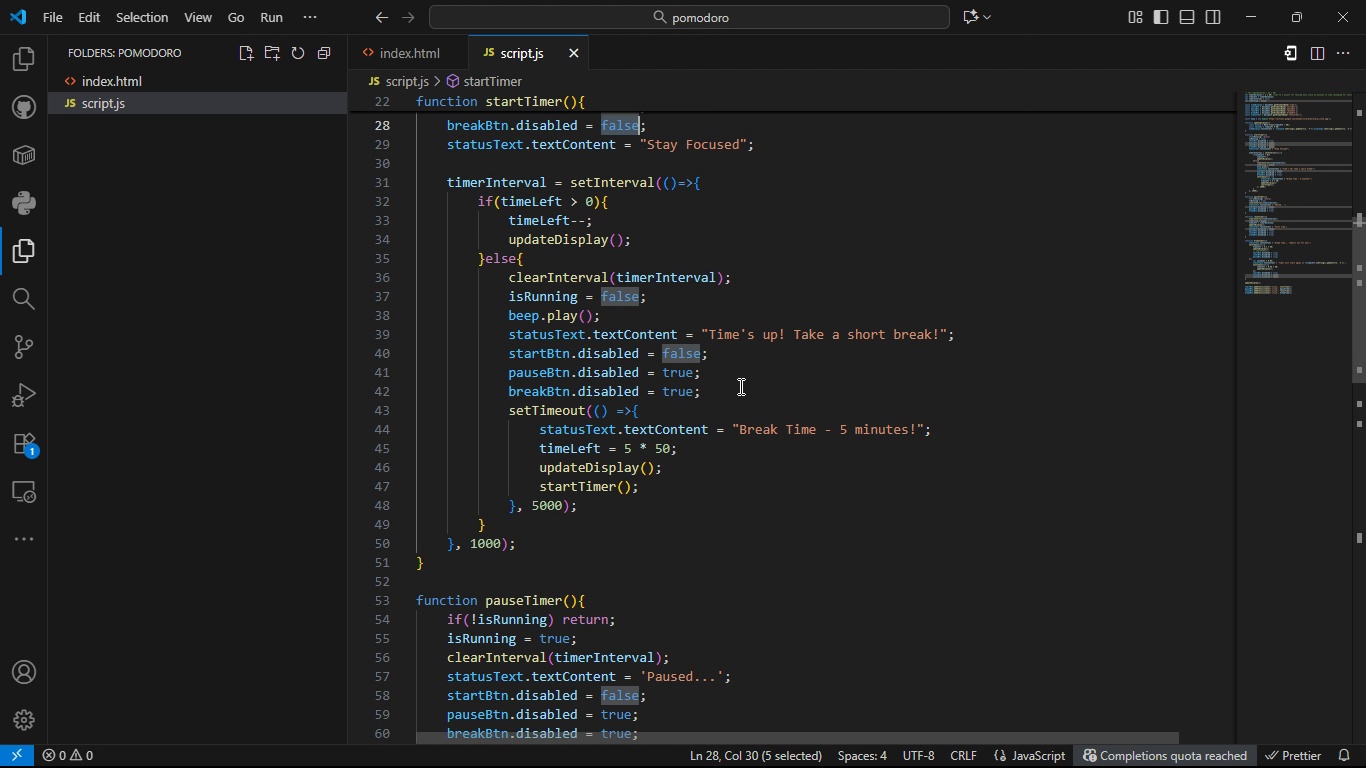 
key(Control+A)
 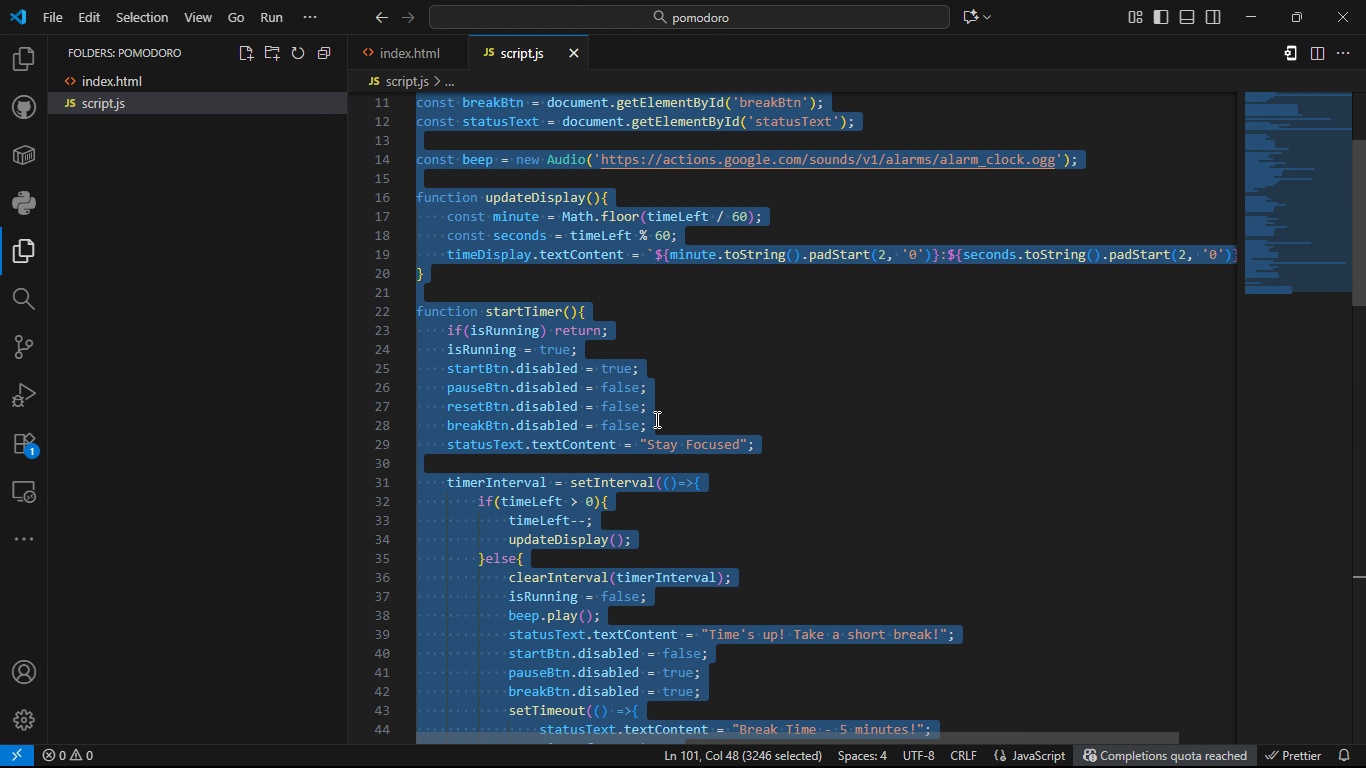 
key(Control+C)
 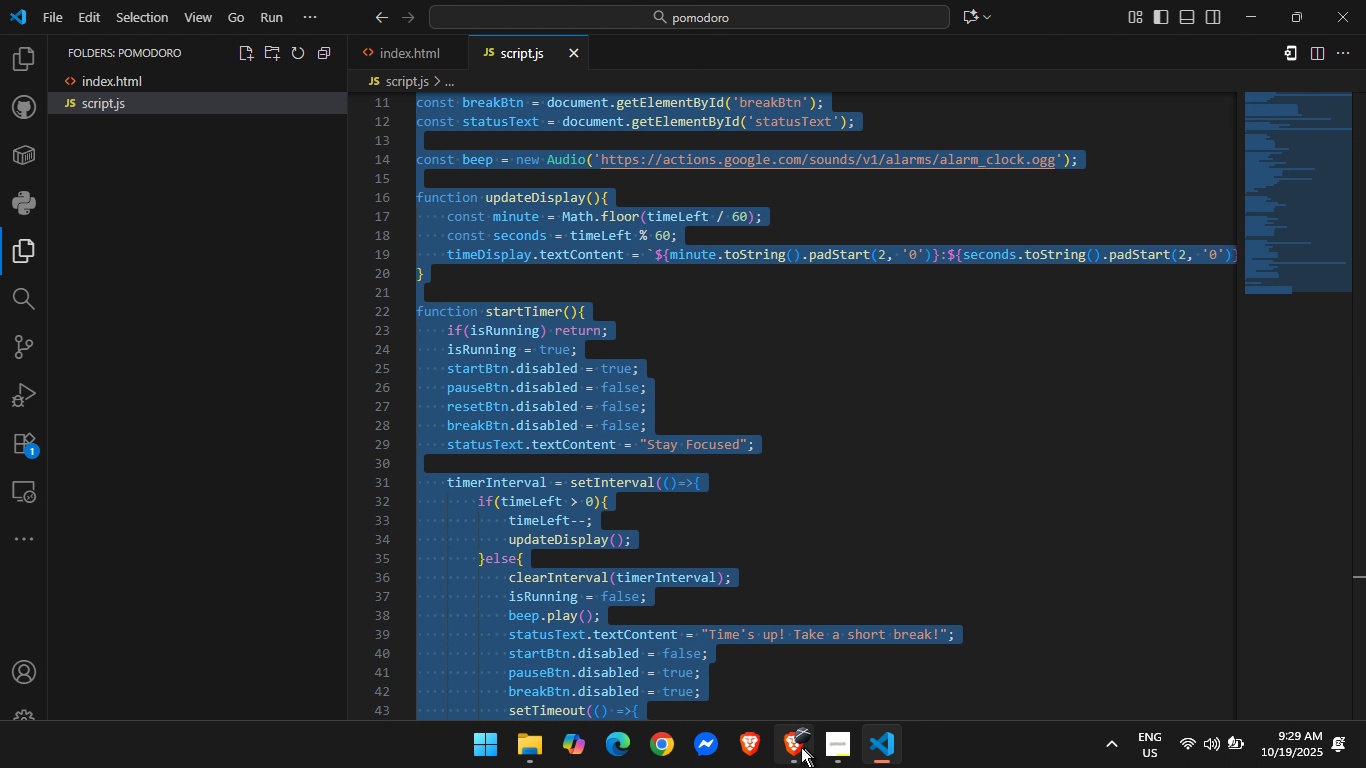 
left_click([799, 747])
 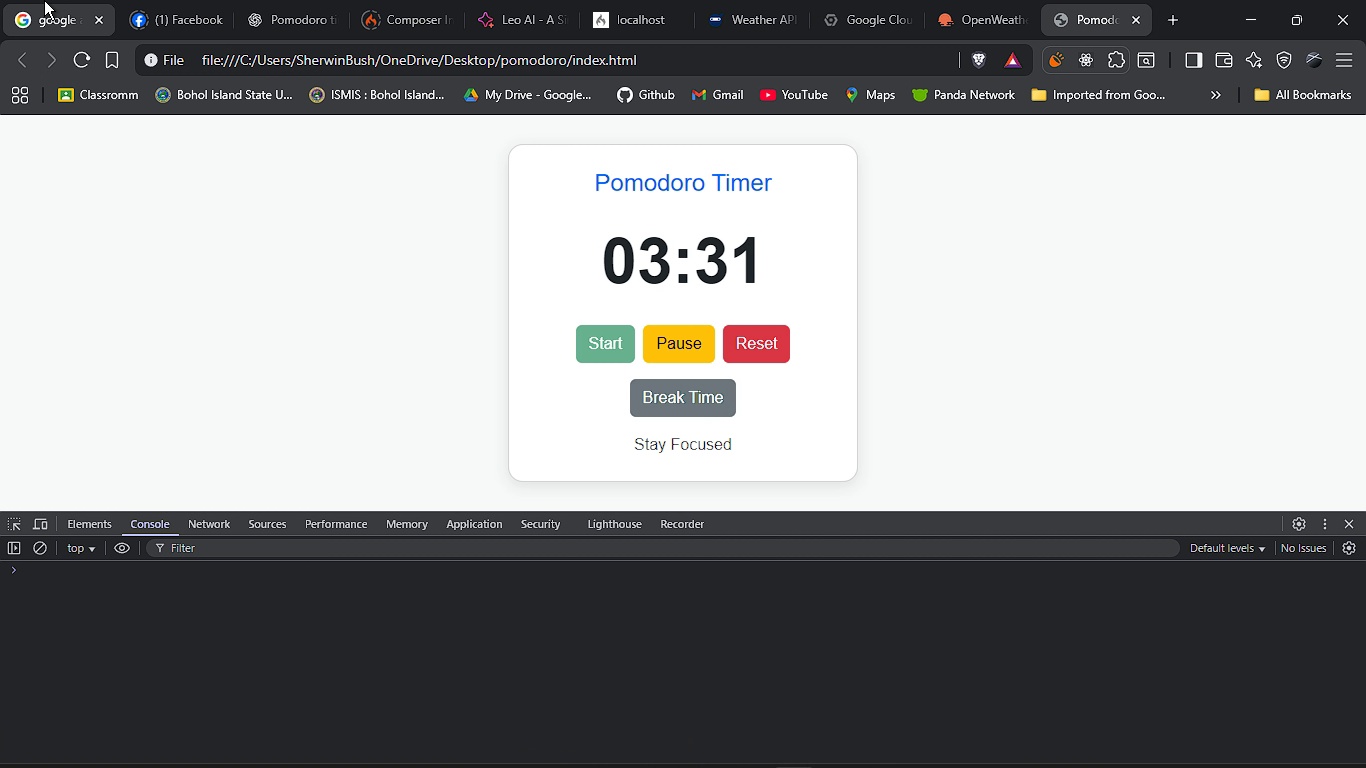 
left_click([44, 0])
 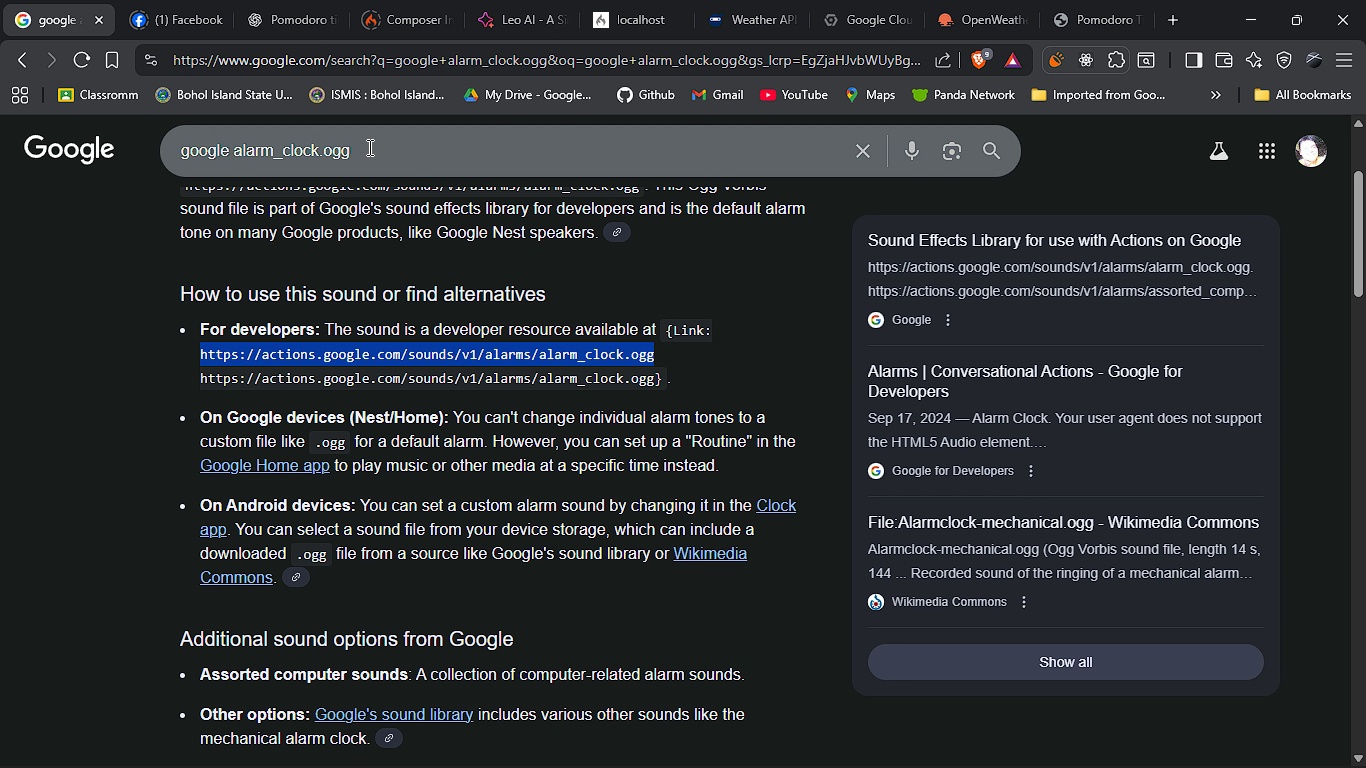 
left_click_drag(start_coordinate=[368, 147], to_coordinate=[100, 136])
 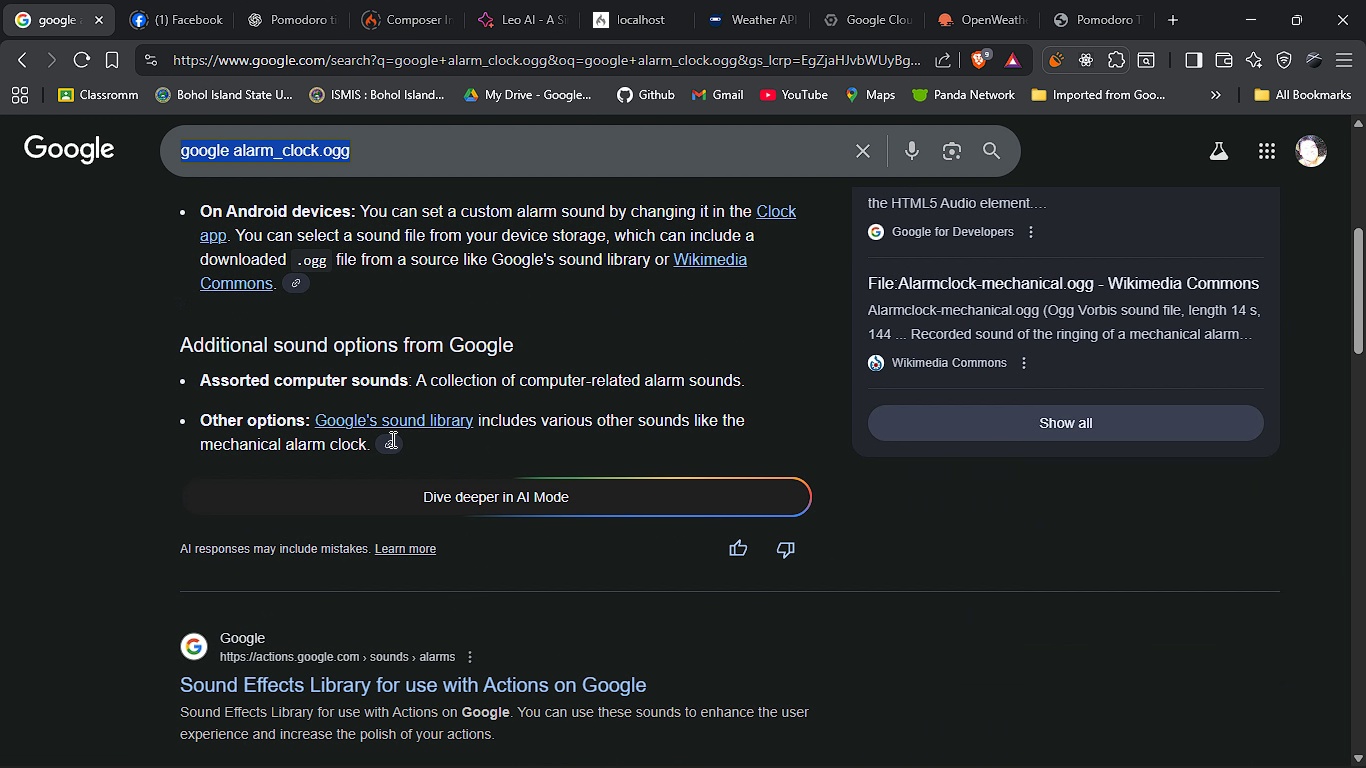 
wait(6.73)
 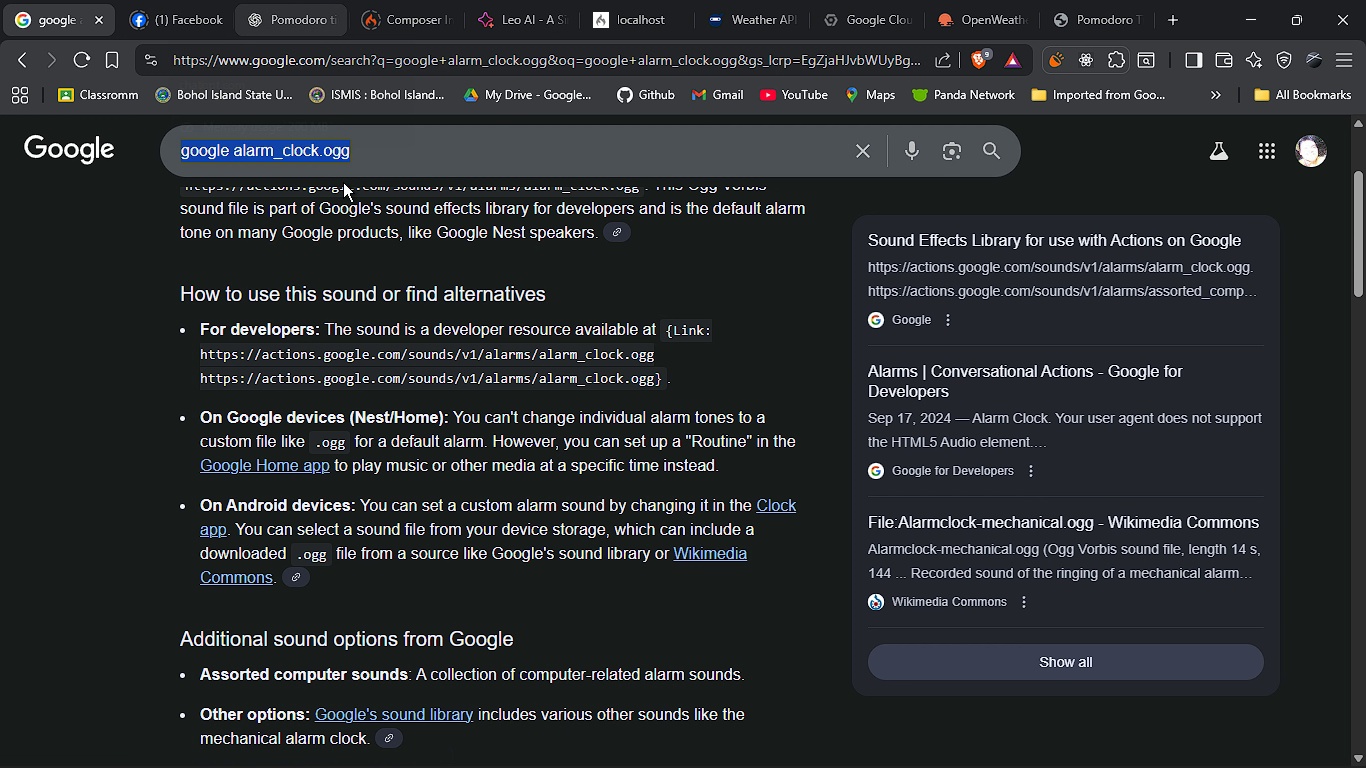 
left_click([488, 289])
 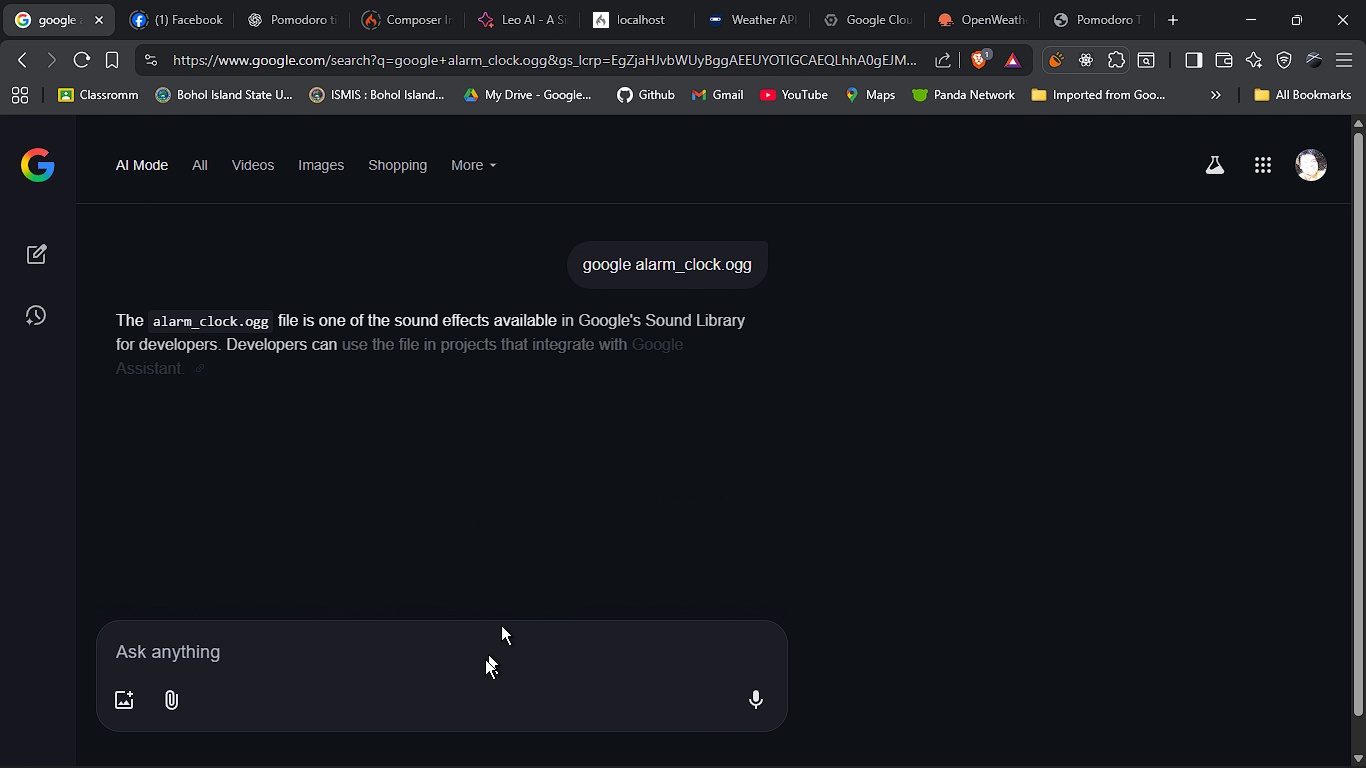 
key(C)
 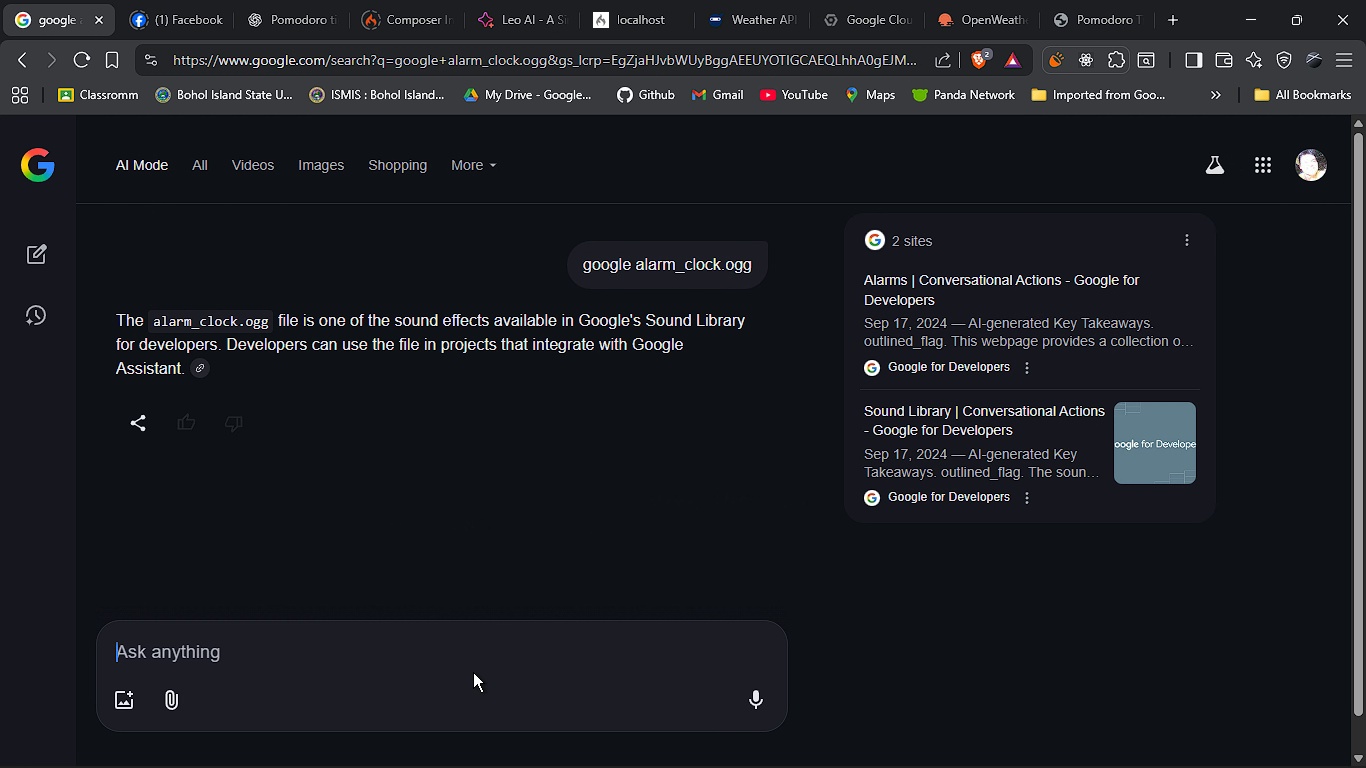 
left_click([473, 672])
 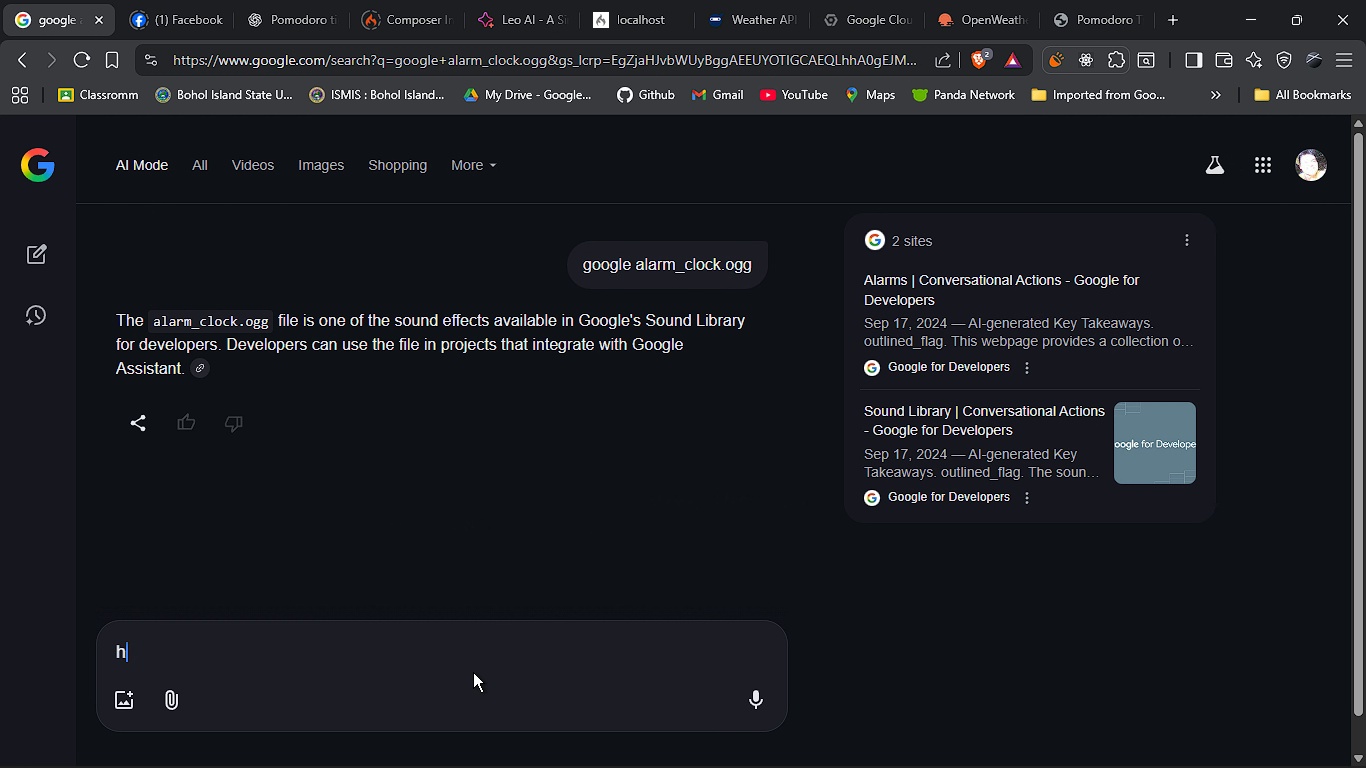 
type(hec)
key(Backspace)
key(Backspace)
key(Backspace)
key(Backspace)
type(cehck)
key(Backspace)
key(Backspace)
key(Backspace)
key(Backspace)
type(heck ths )
key(Backspace)
key(Backspace)
type(is script if this is logically correct )
 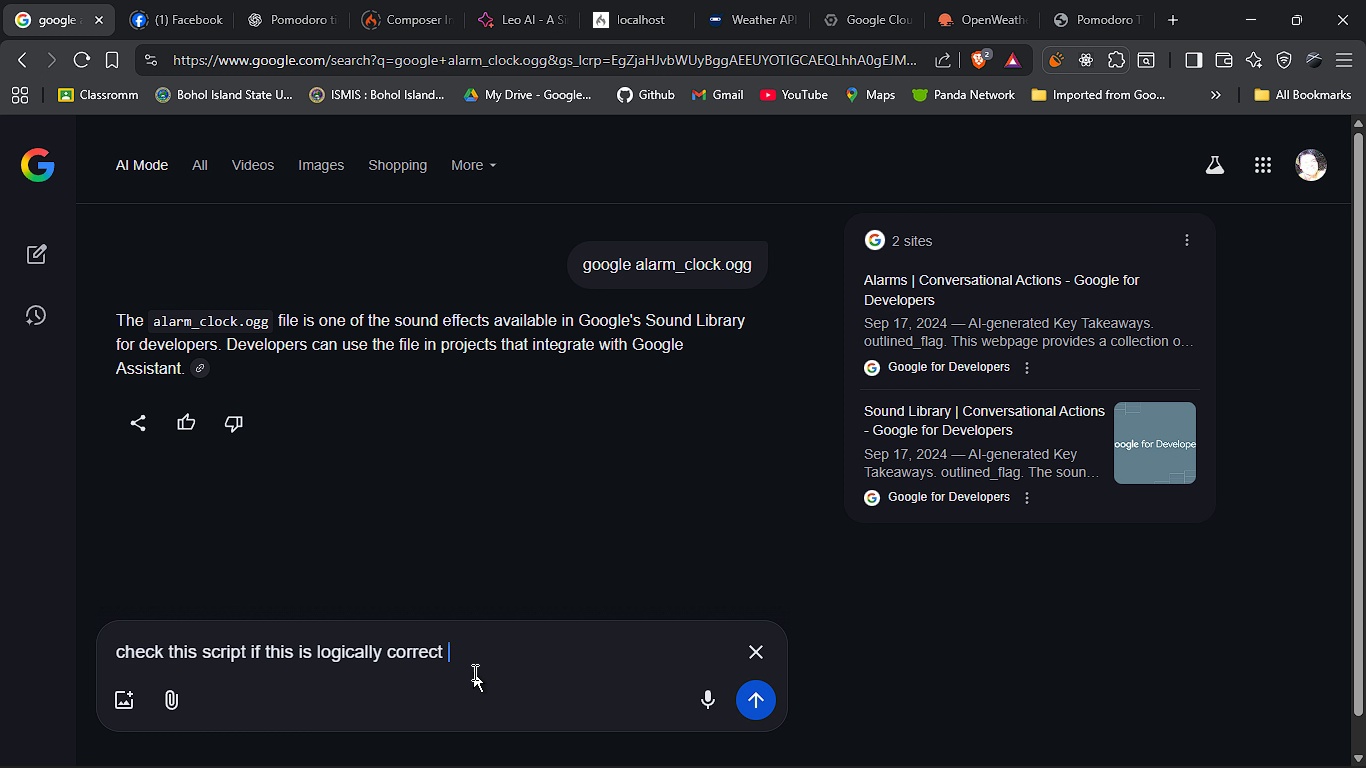 
key(Shift+Enter)
 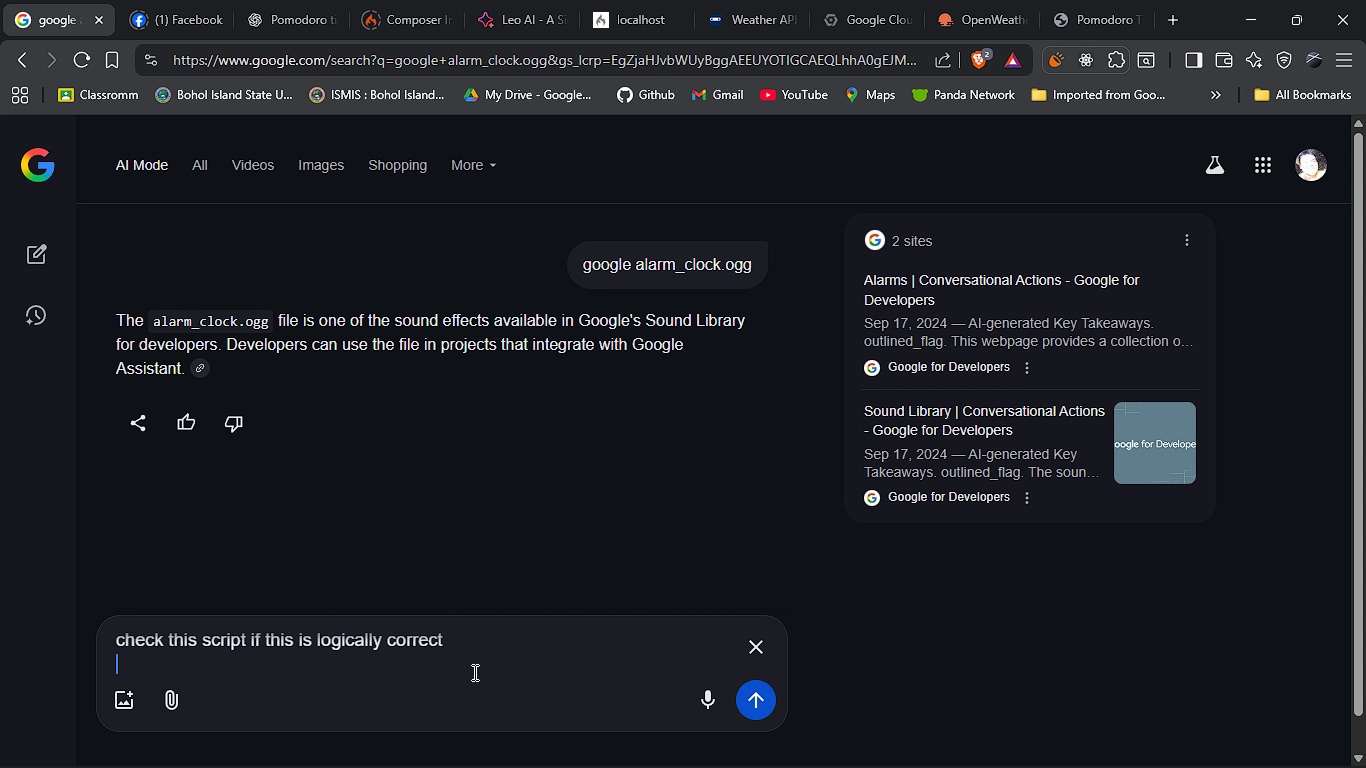 
key(Shift+Enter)
 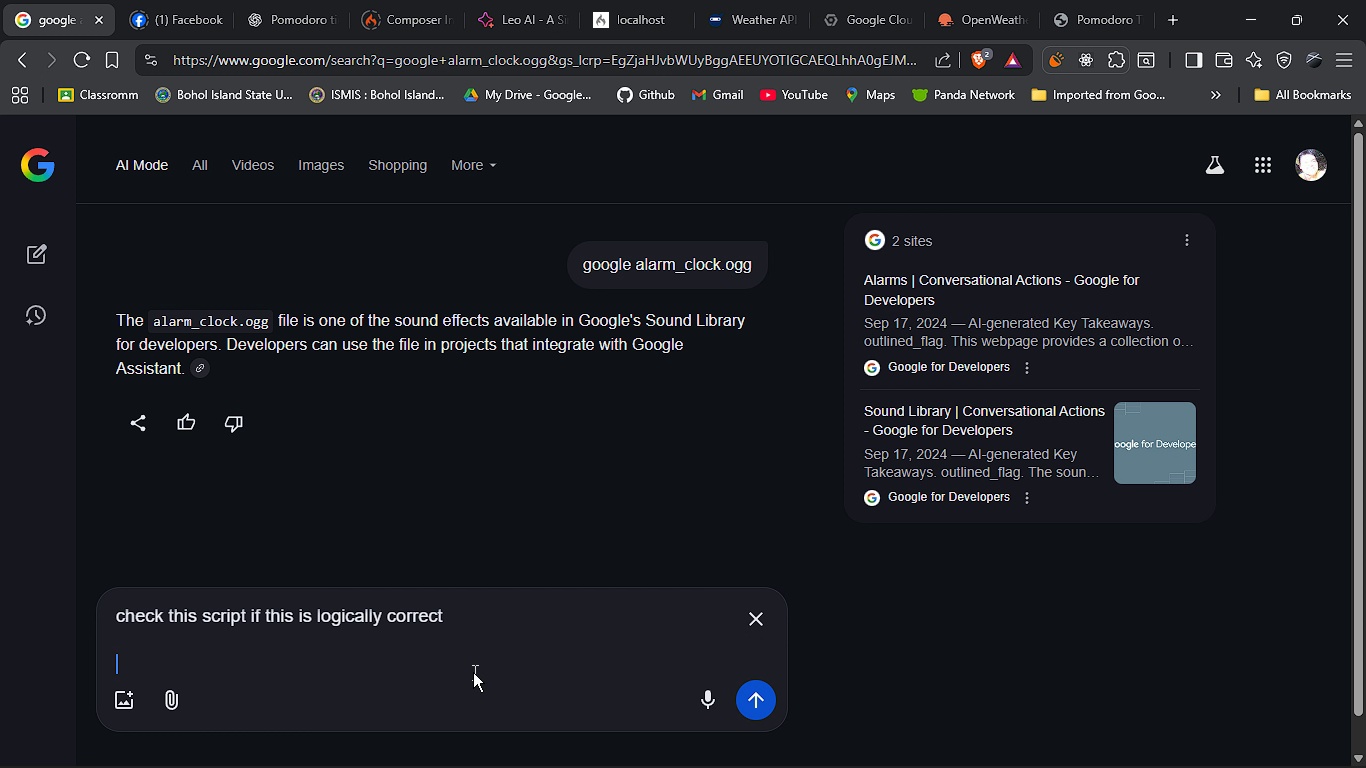 
key(Control+V)
 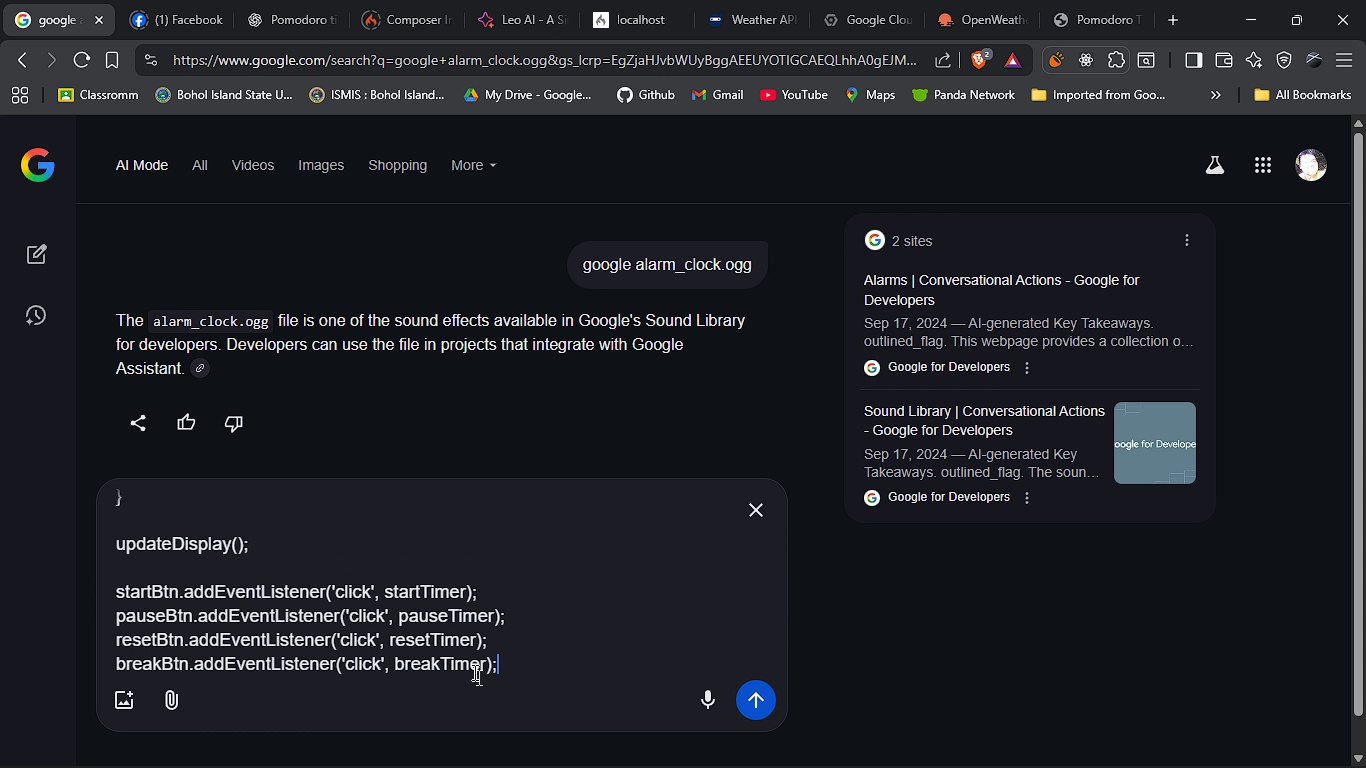 
key(Enter)
 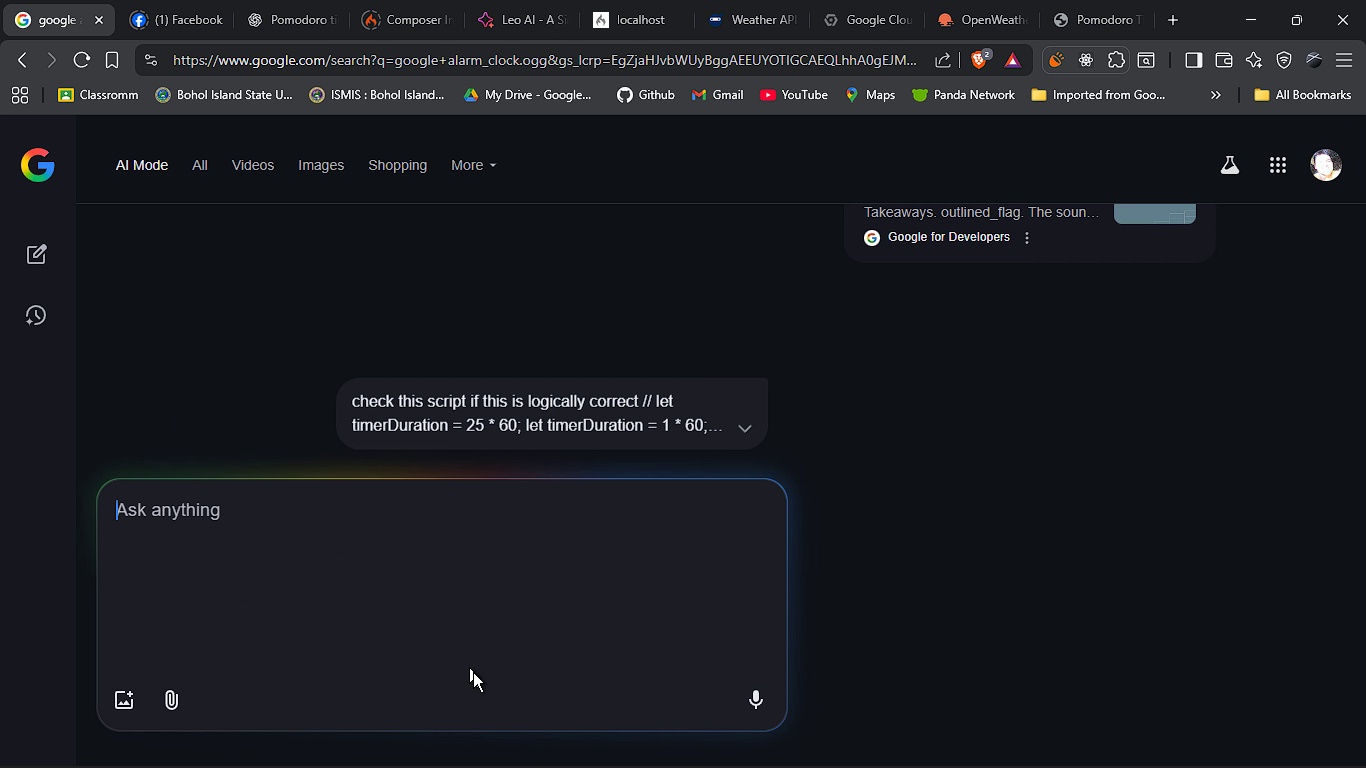 
key(Alt+AltLeft)
 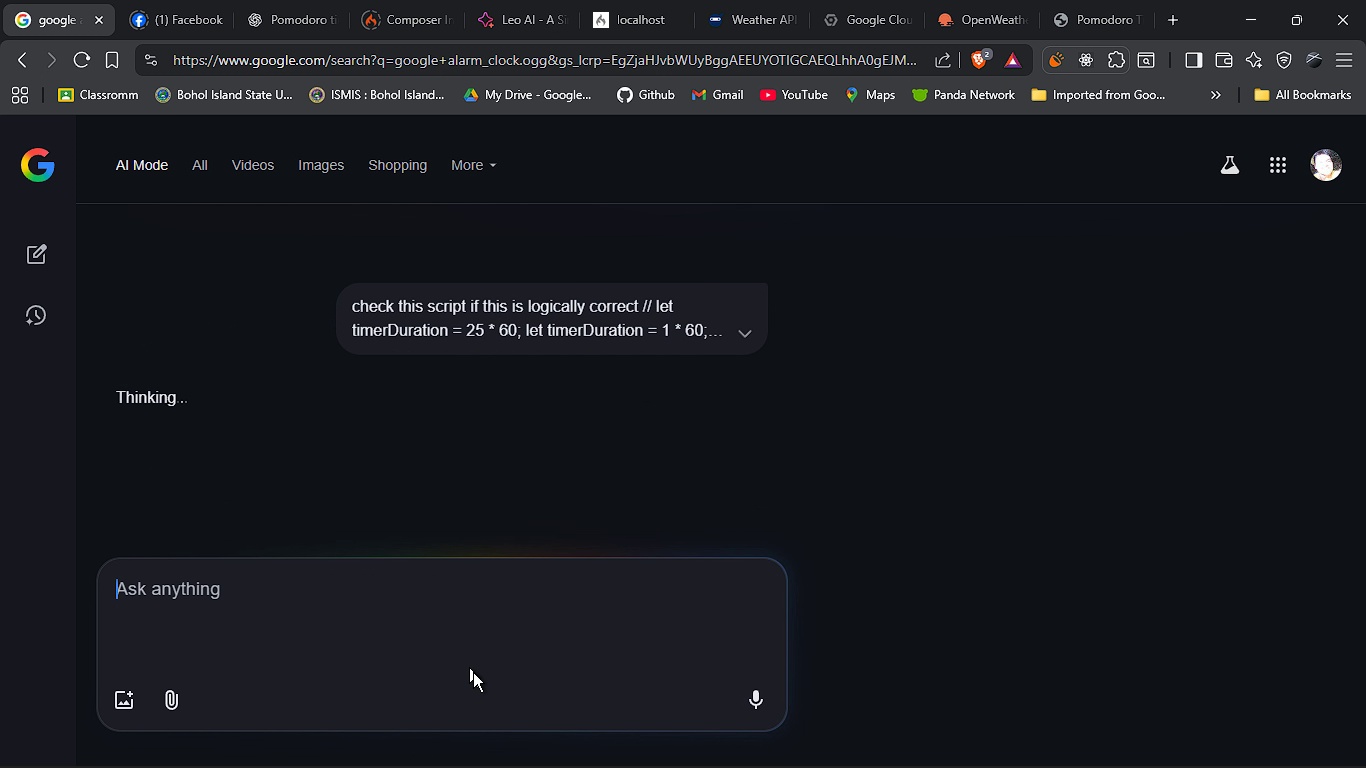 
key(Alt+Tab)
 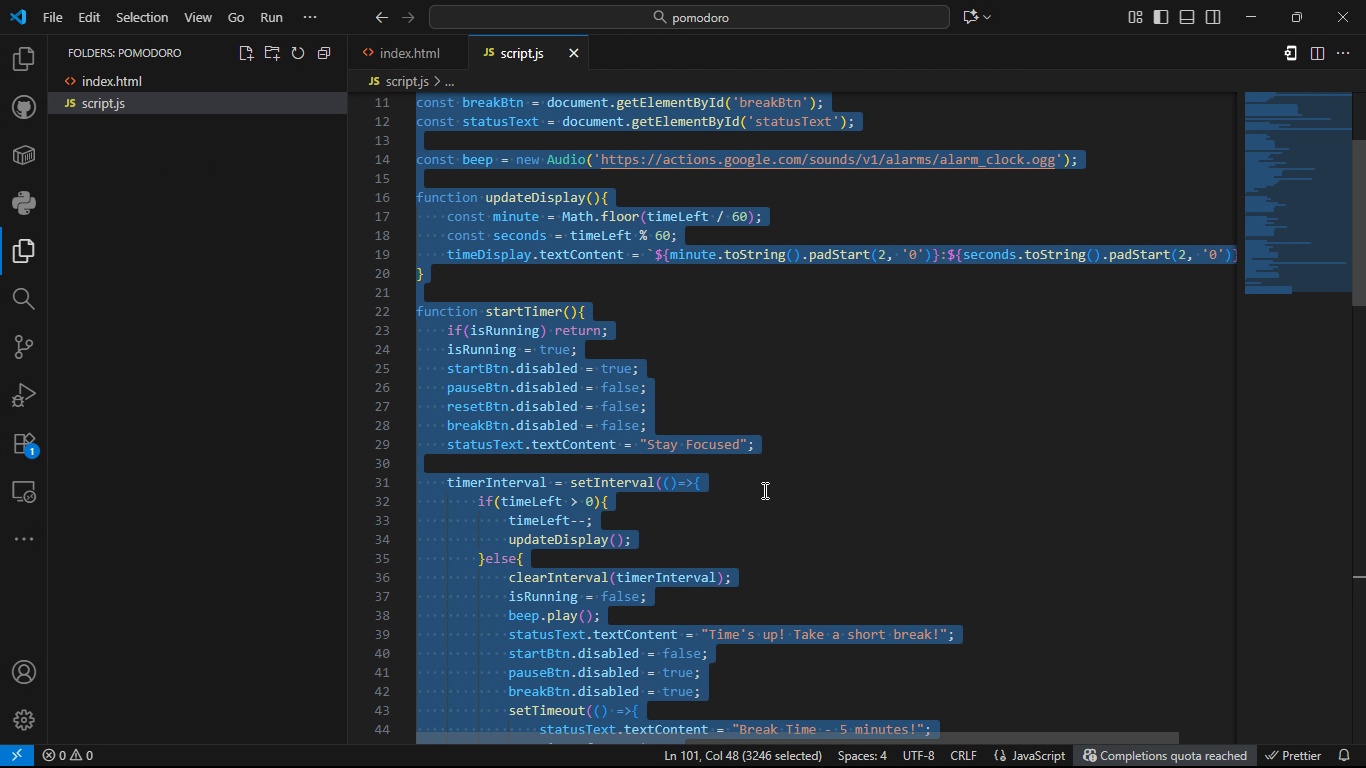 
left_click([763, 490])
 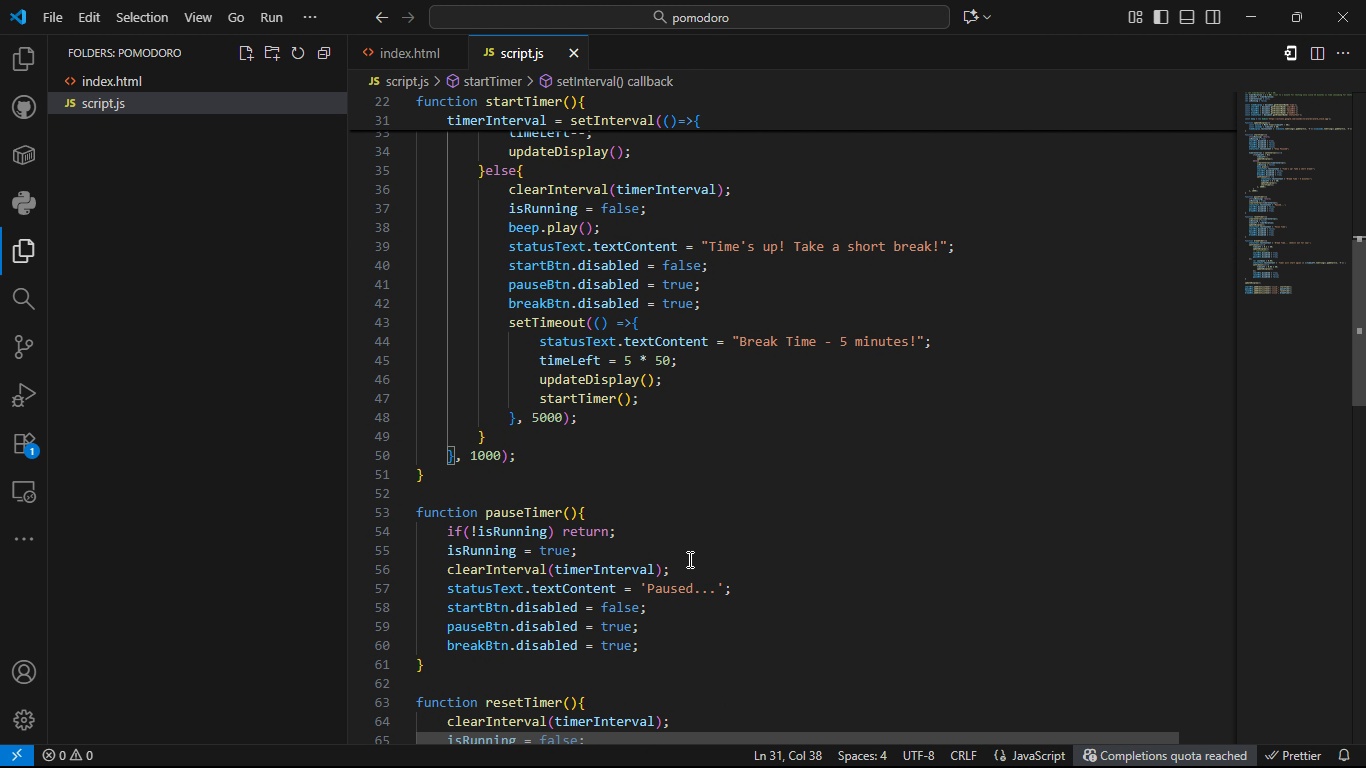 
wait(24.83)
 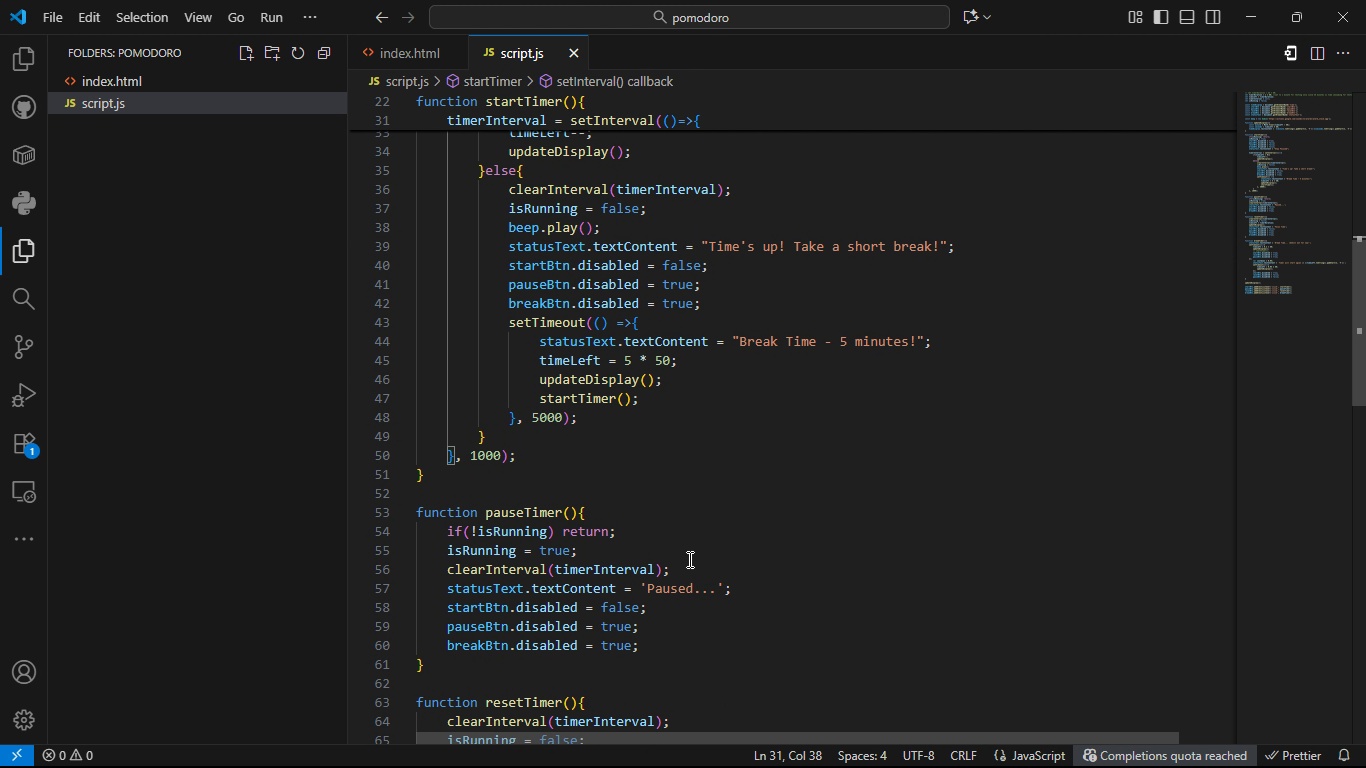 
left_click([651, 361])
 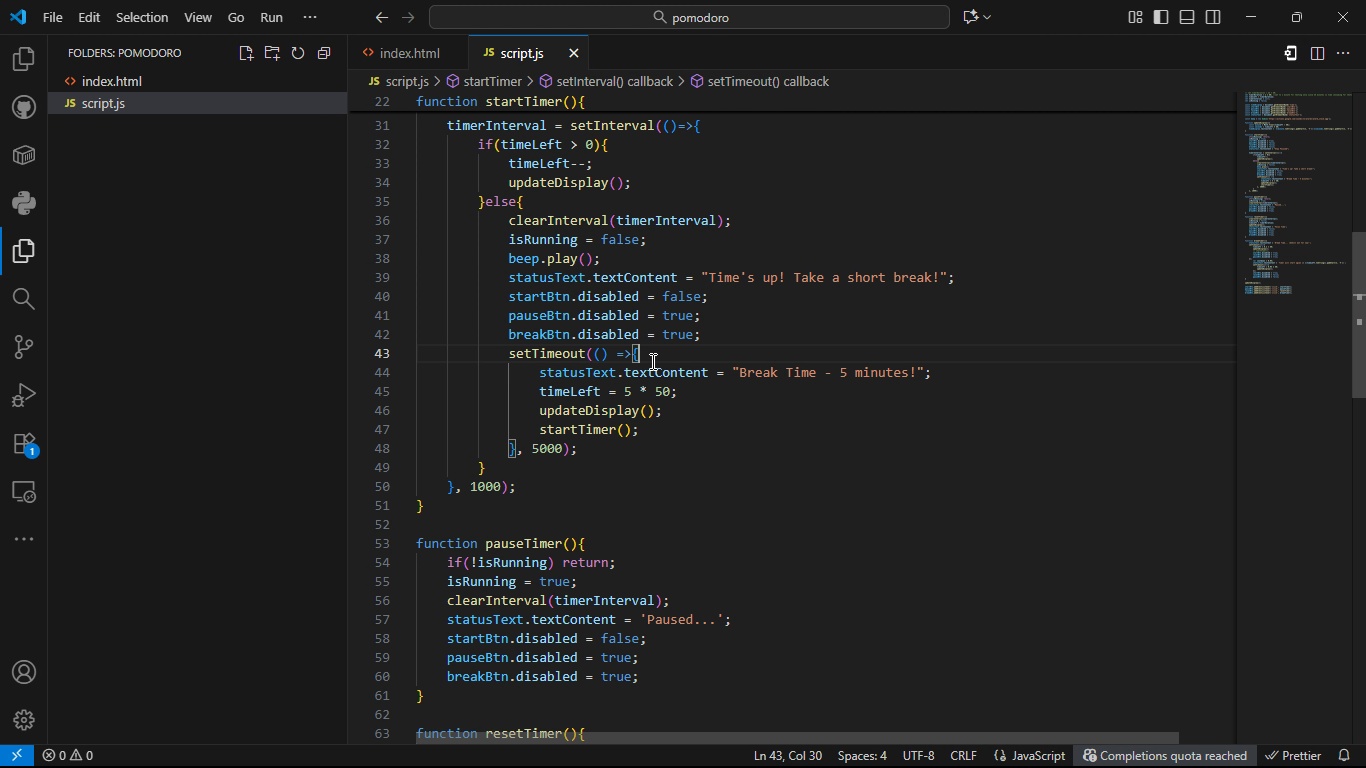 
key(Alt+AltLeft)
 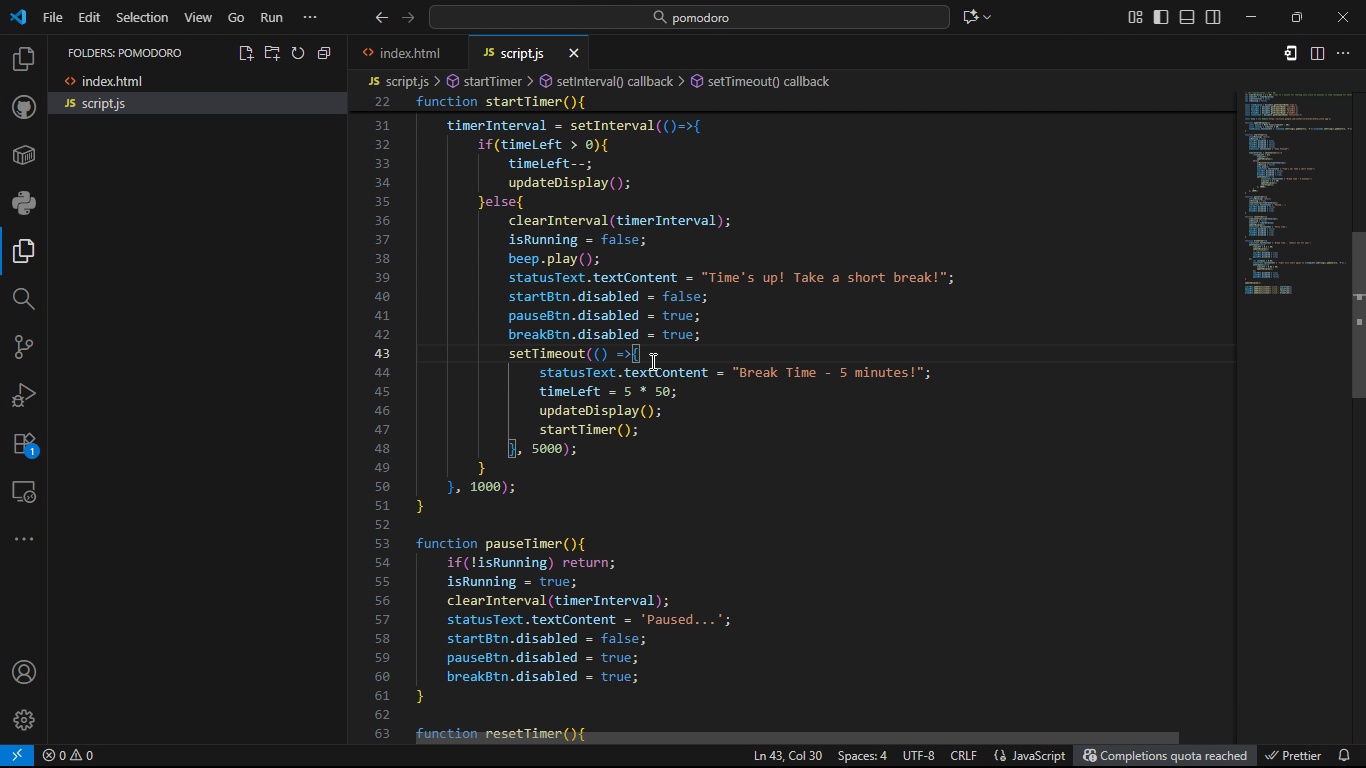 
key(Alt+Tab)
 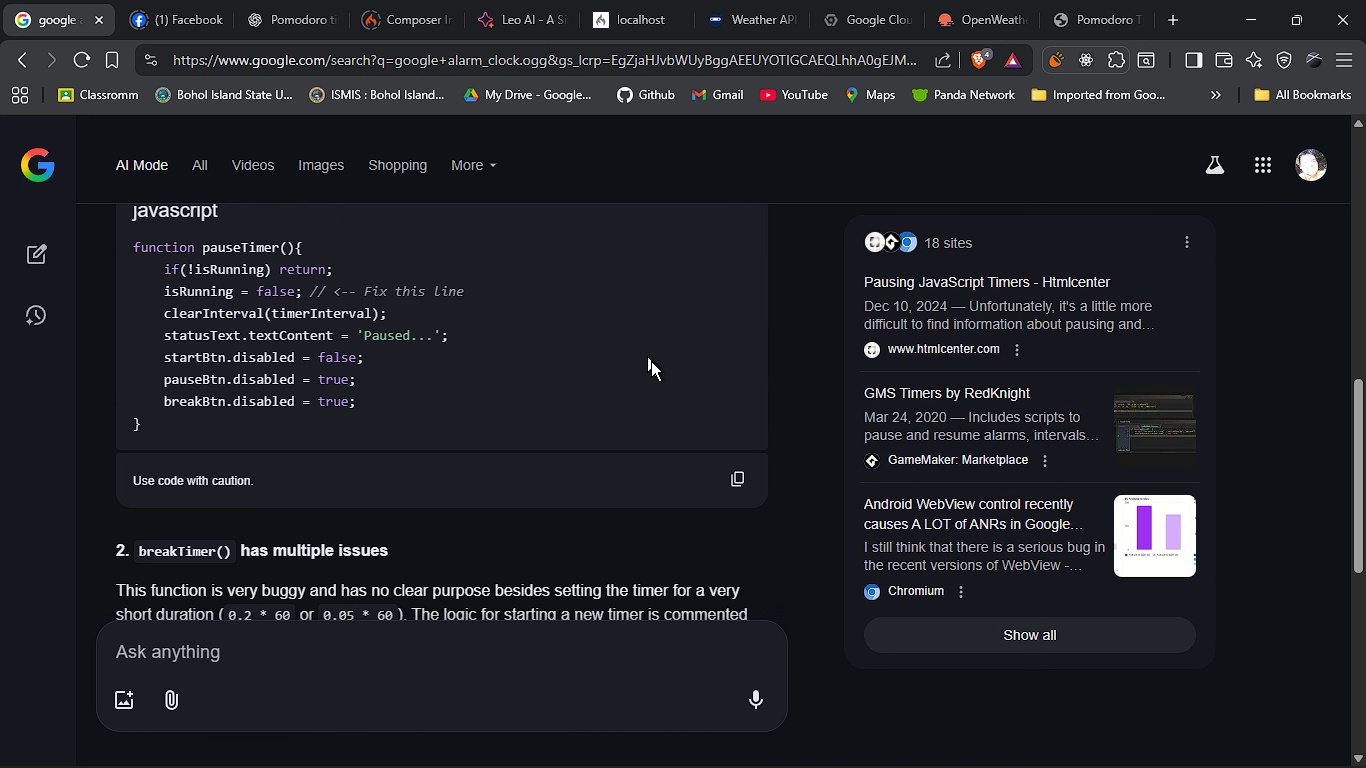 
wait(13.28)
 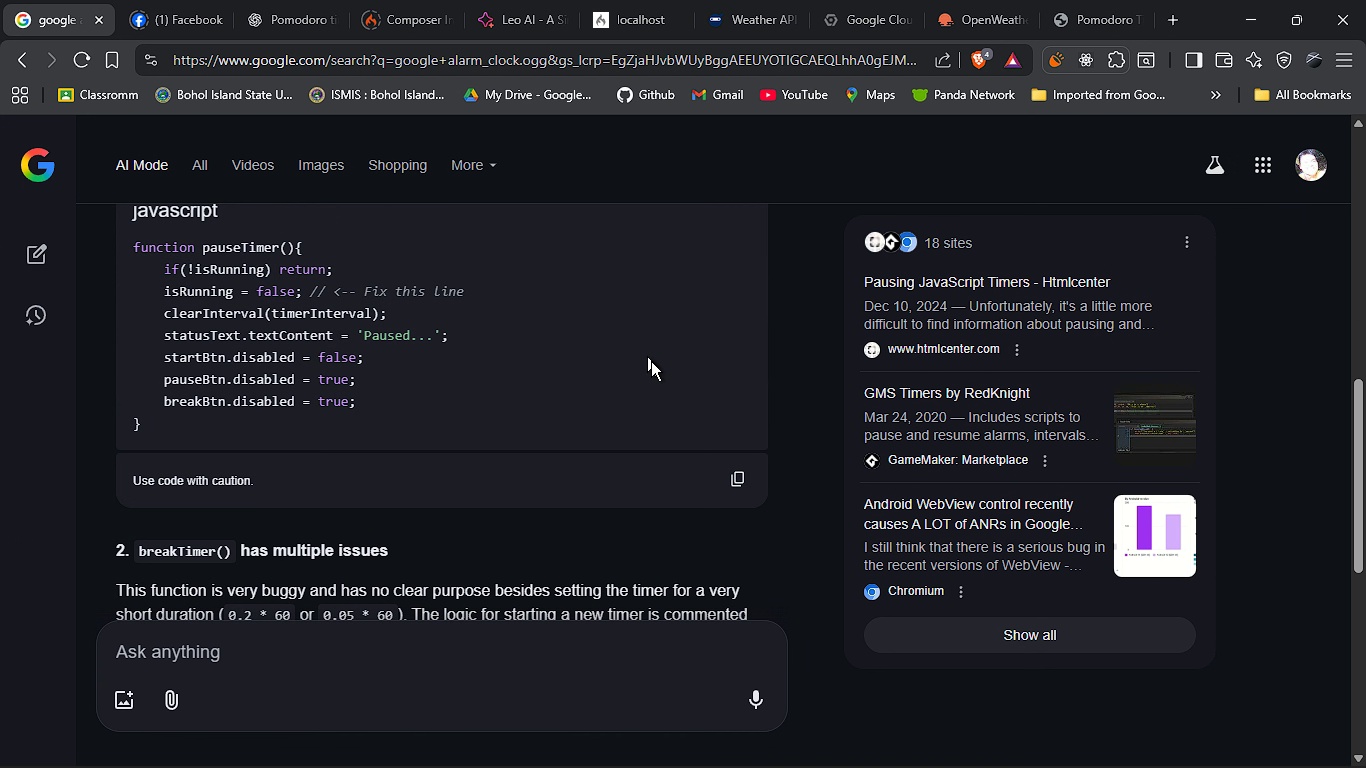 
key(Alt+AltLeft)
 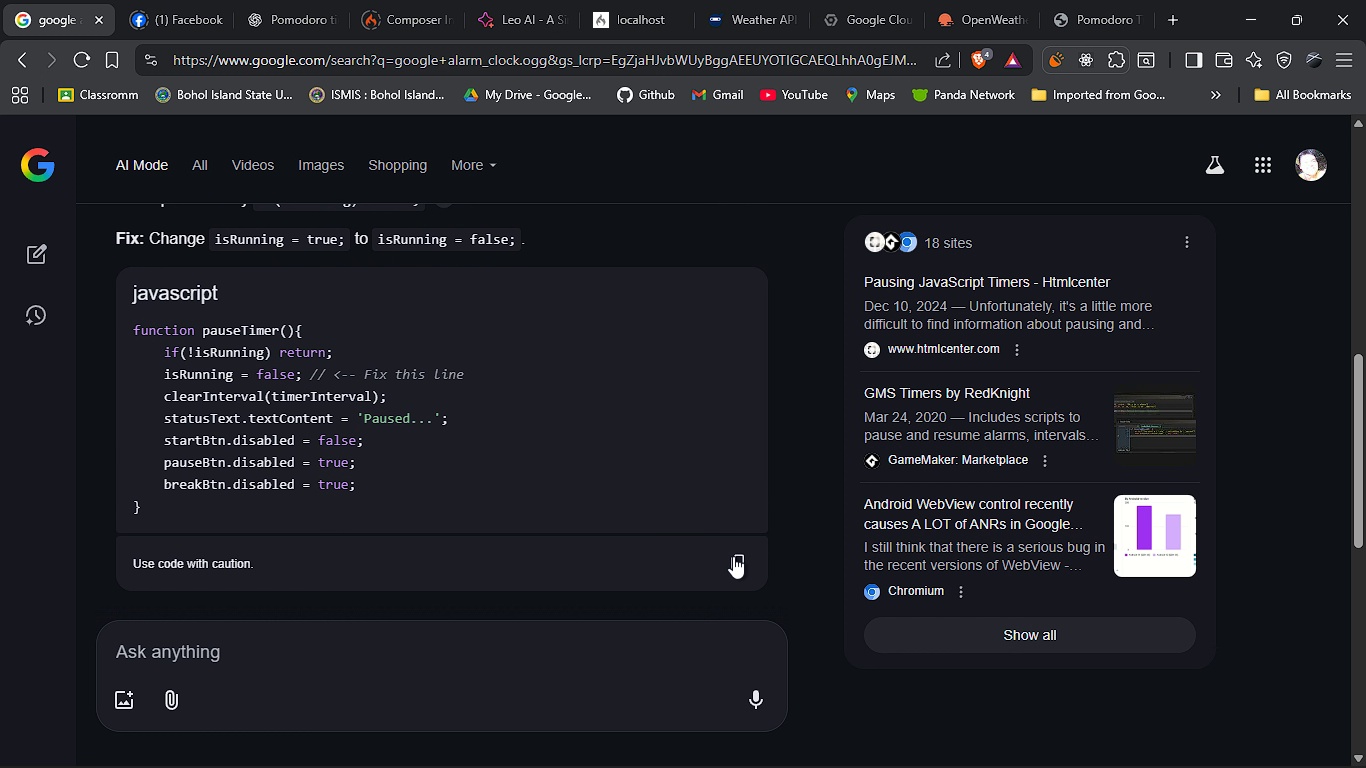 
left_click([733, 556])
 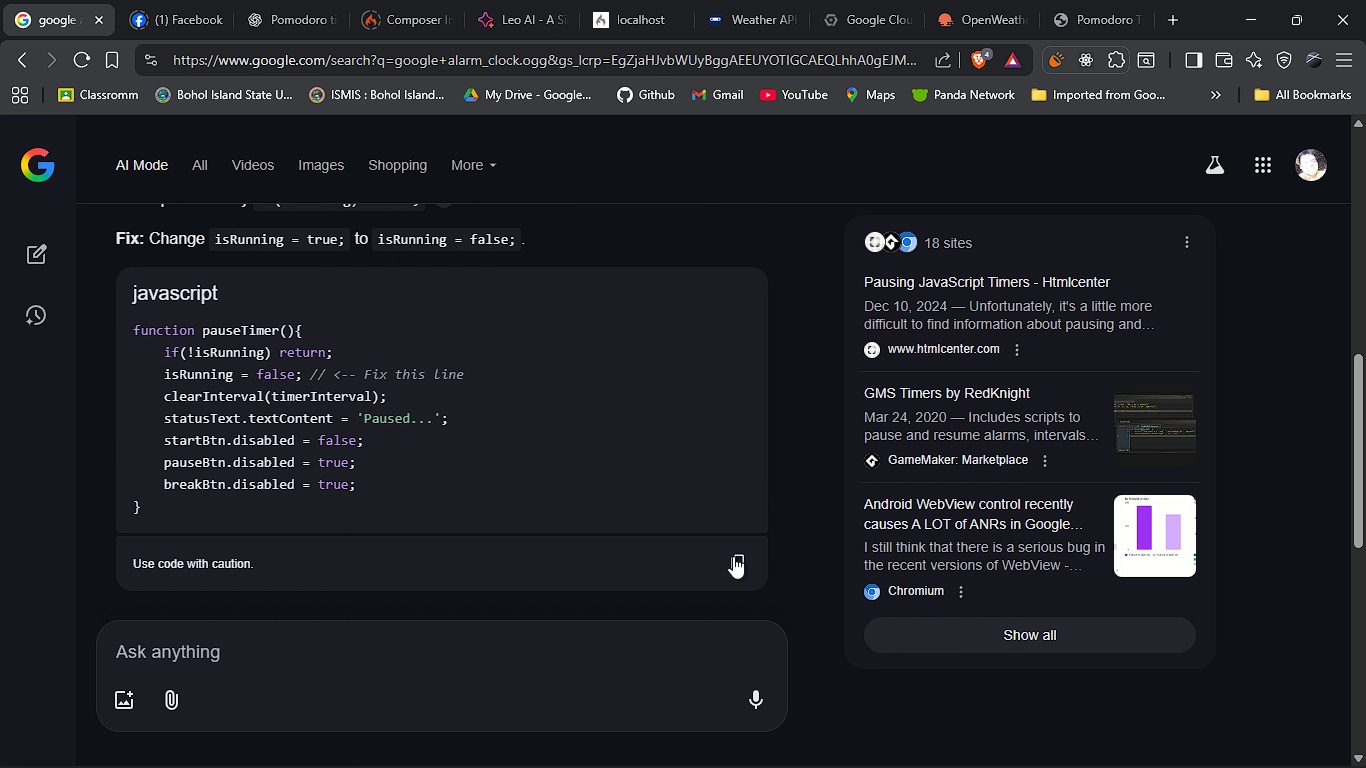 
key(Alt+Tab)
 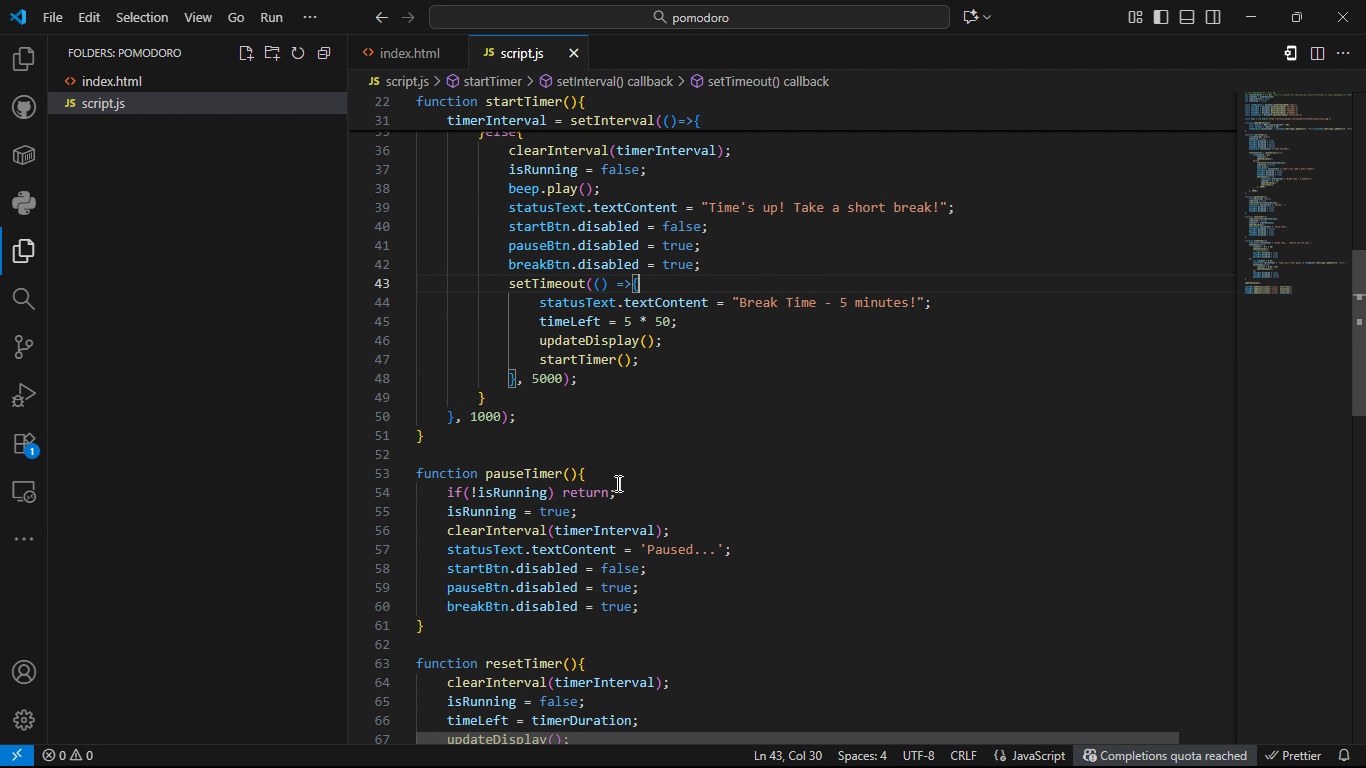 
left_click([616, 483])
 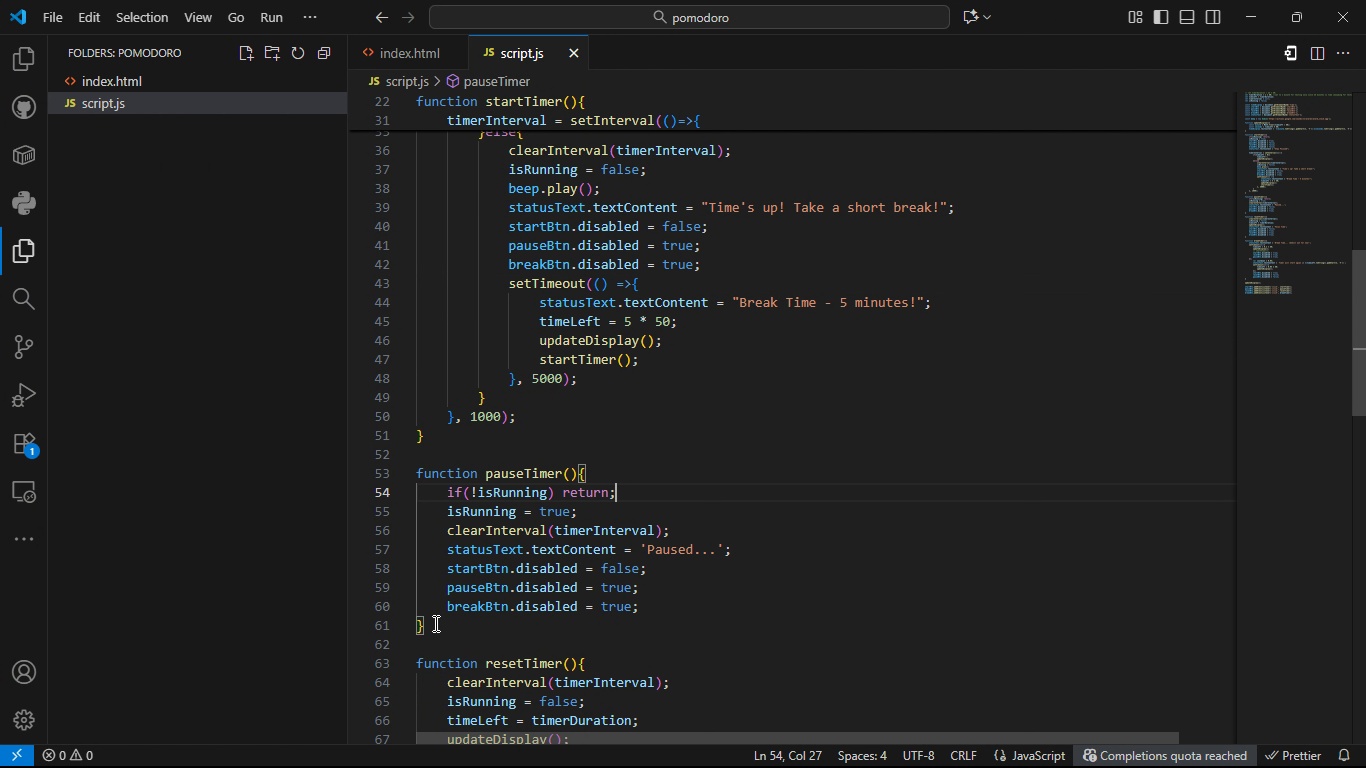 
left_click_drag(start_coordinate=[433, 623], to_coordinate=[389, 469])
 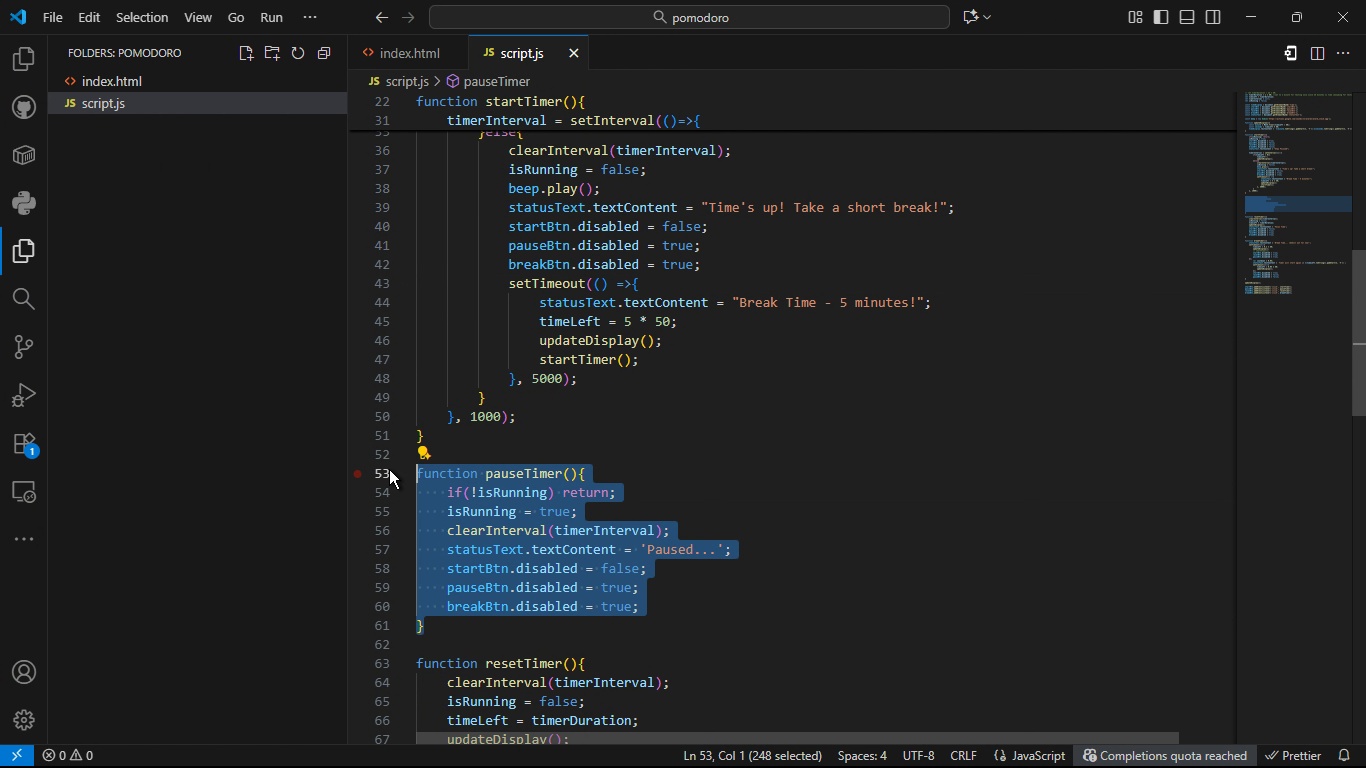 
key(Control+V)
 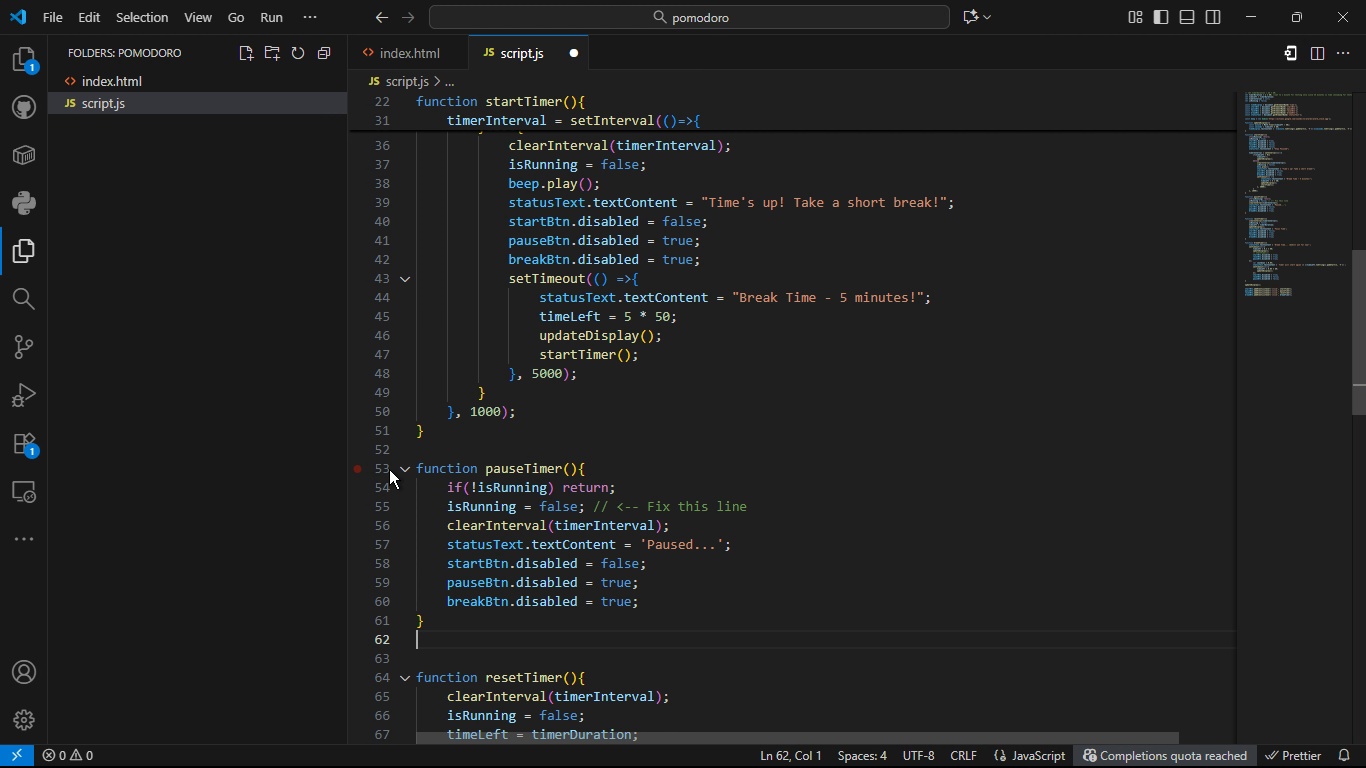 
key(Control+S)
 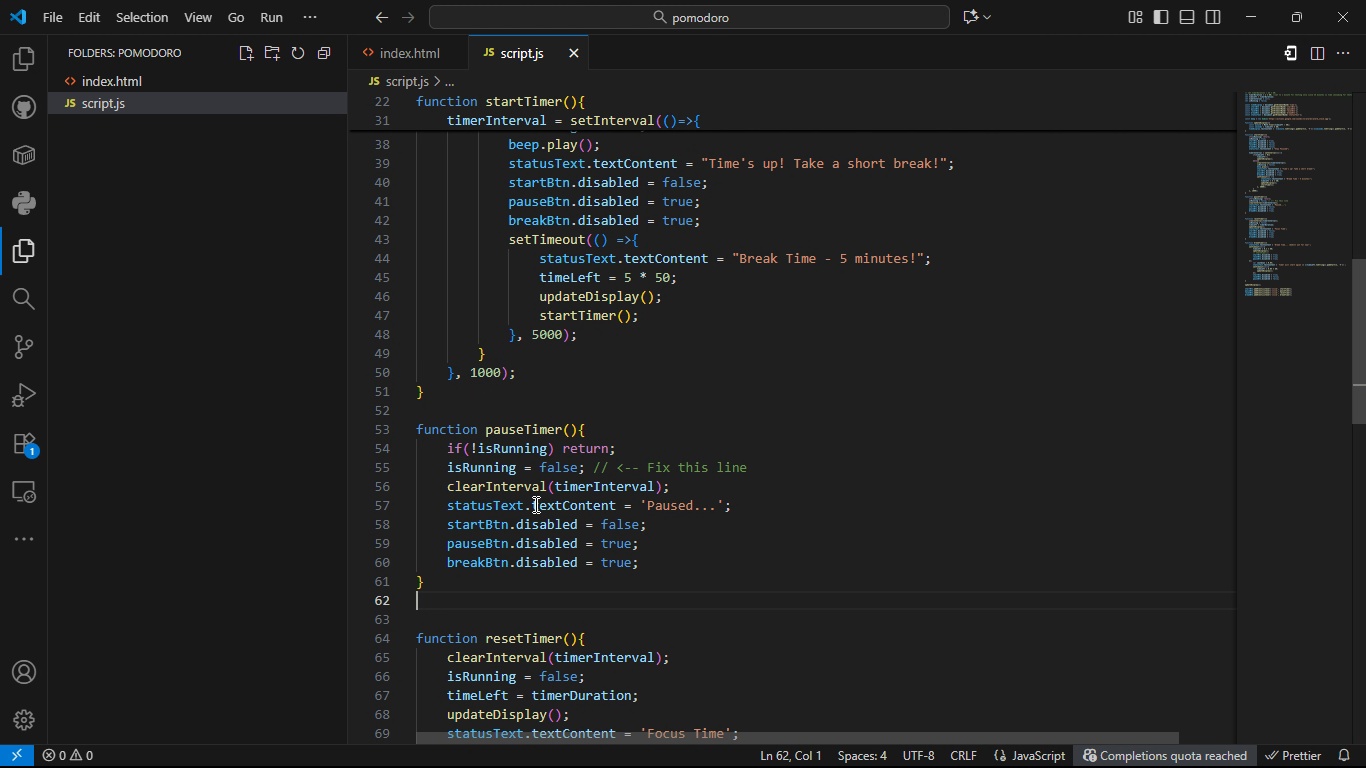 
key(Control+S)
 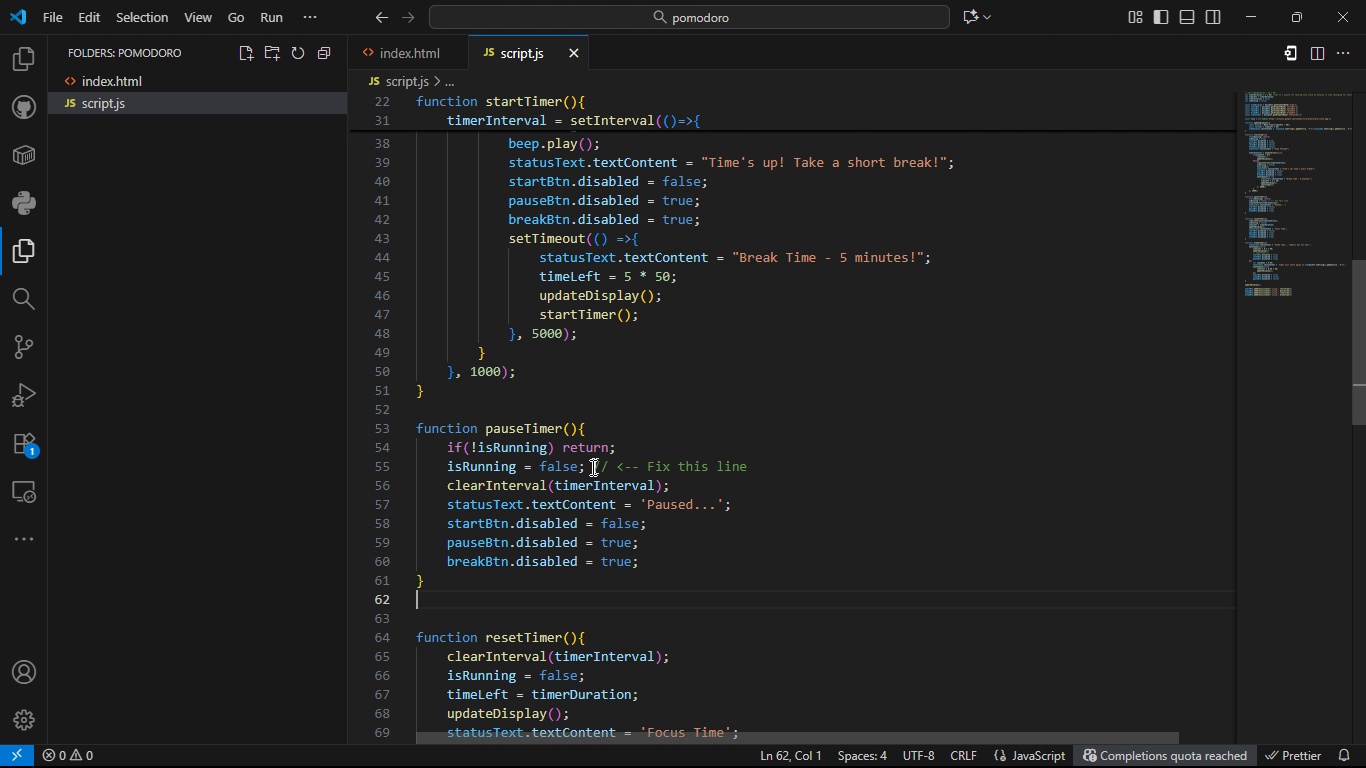 
left_click_drag(start_coordinate=[590, 469], to_coordinate=[756, 473])
 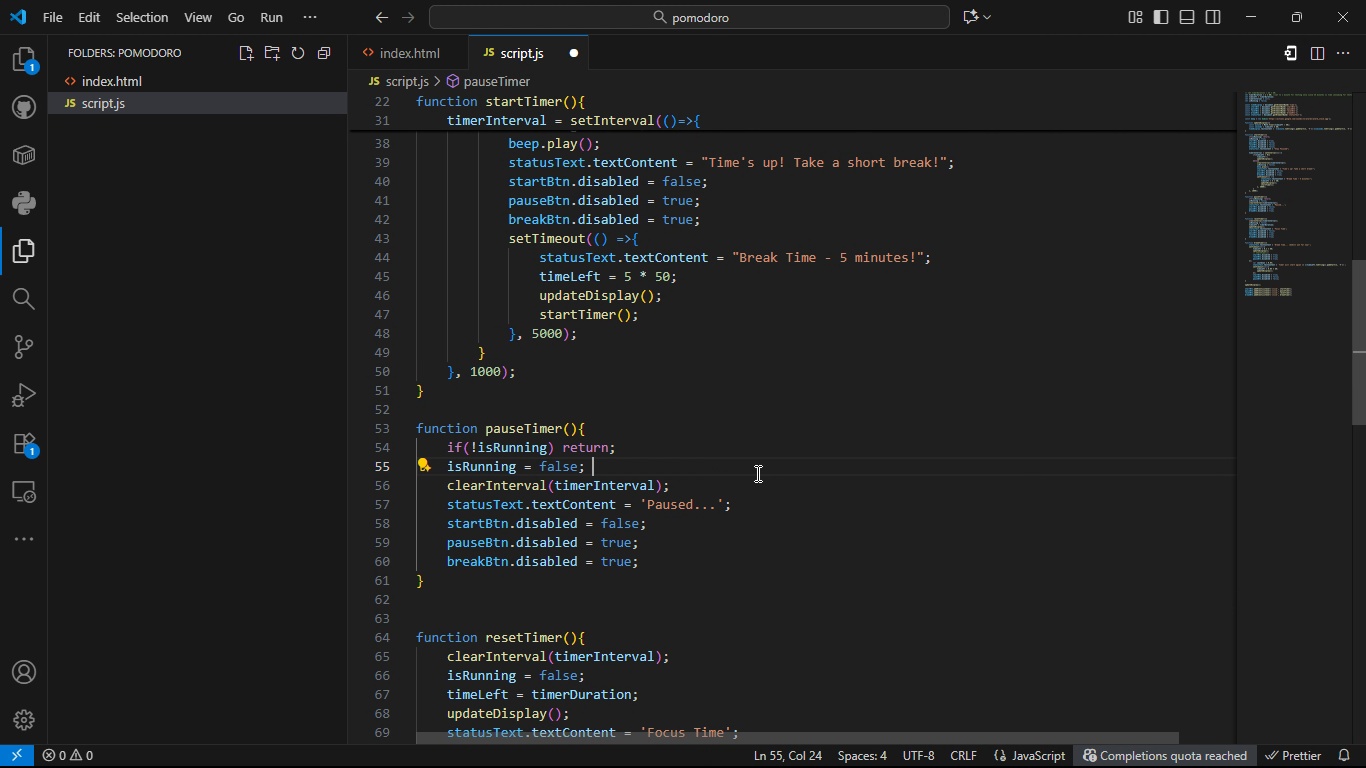 
key(Backspace)
 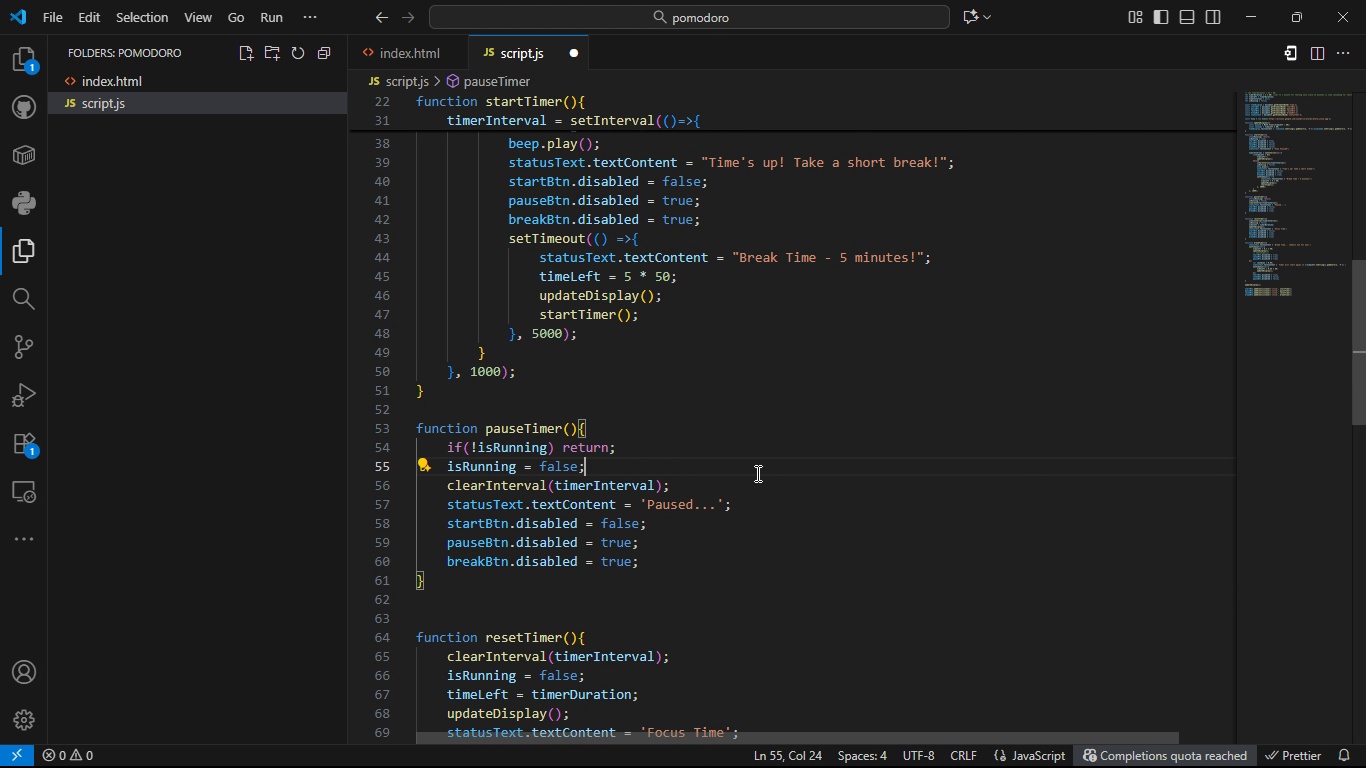 
key(Backspace)
 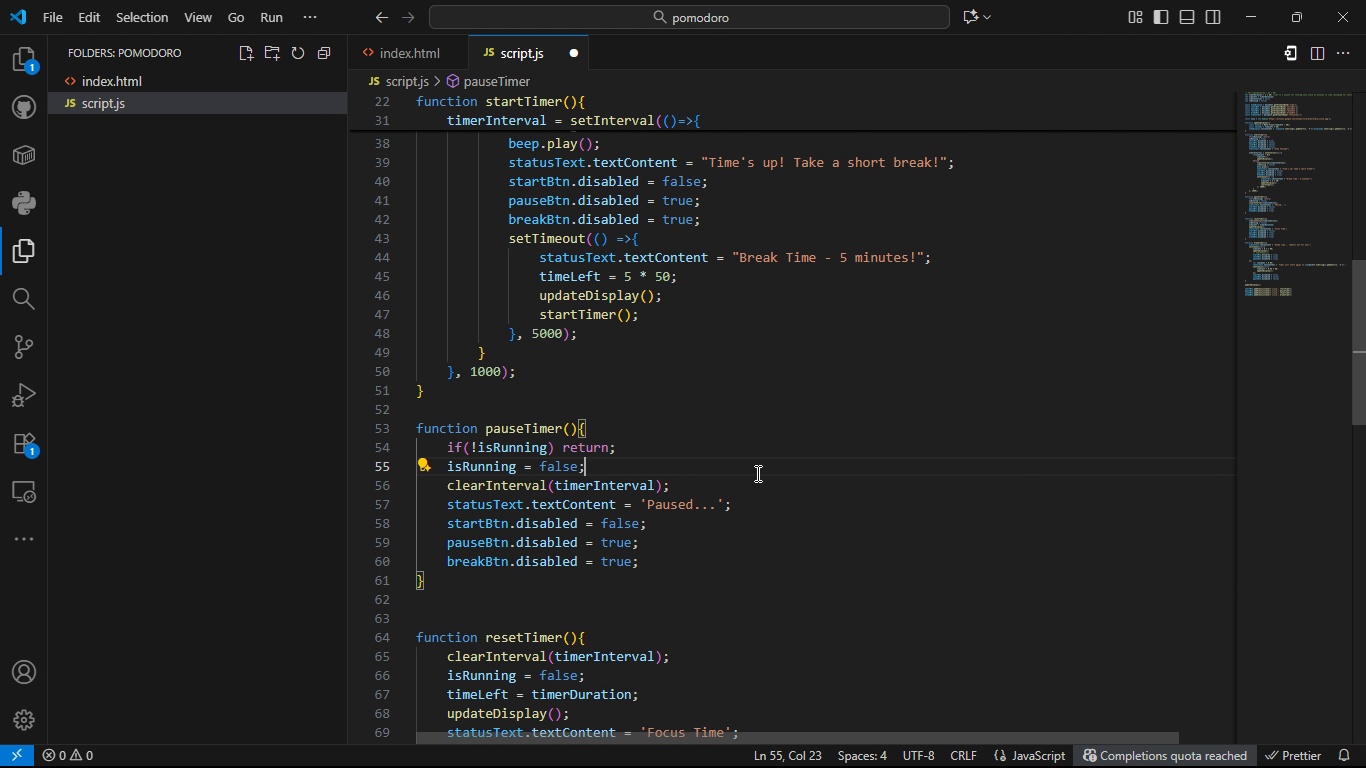 
key(Control+S)
 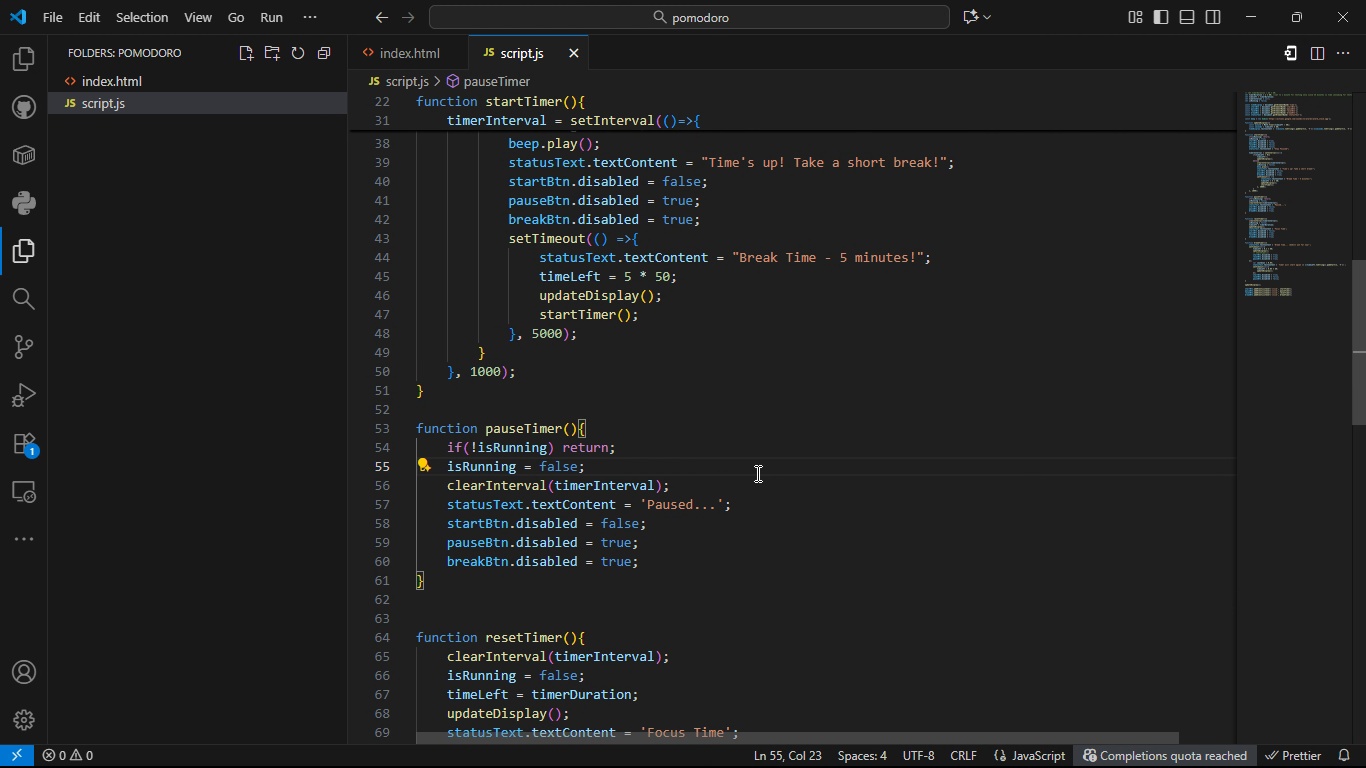 
key(Alt+AltLeft)
 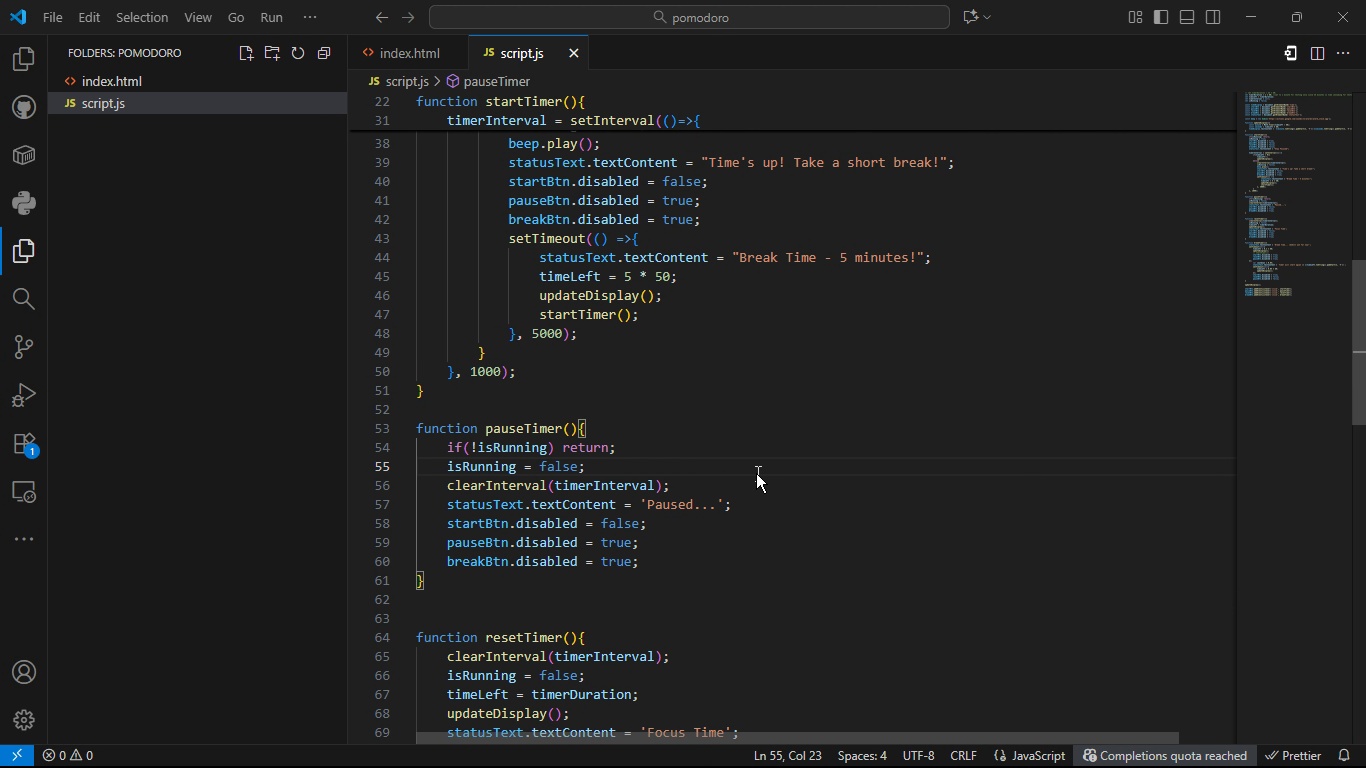 
key(Alt+Tab)
 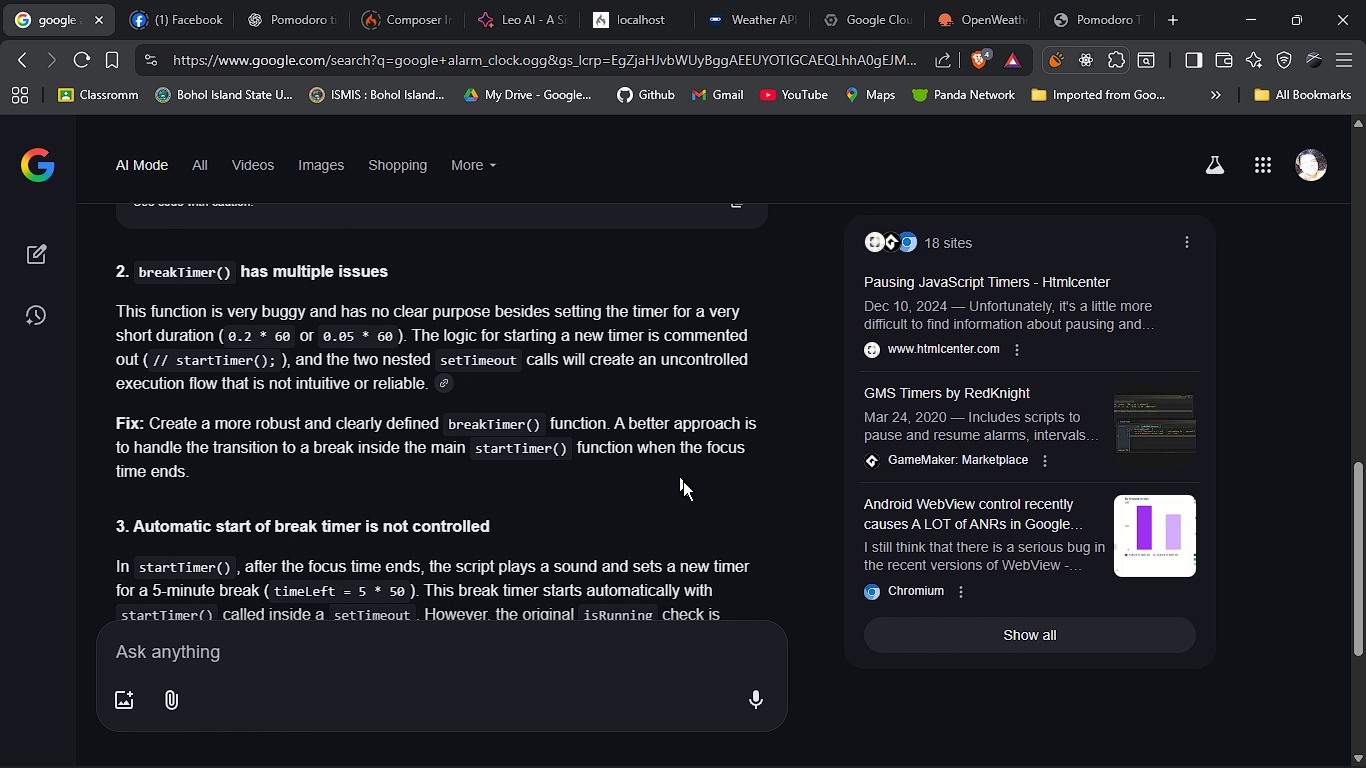 
wait(14.78)
 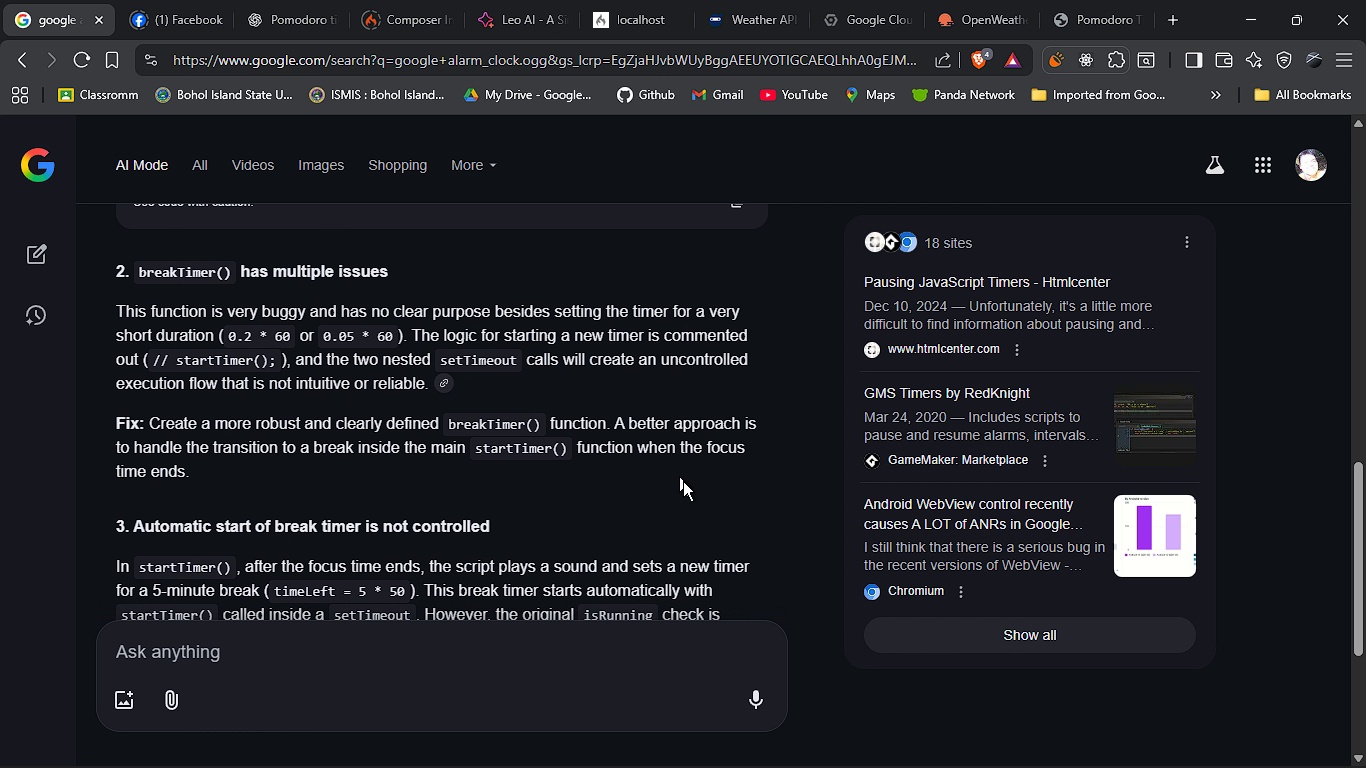 
key(Alt+AltLeft)
 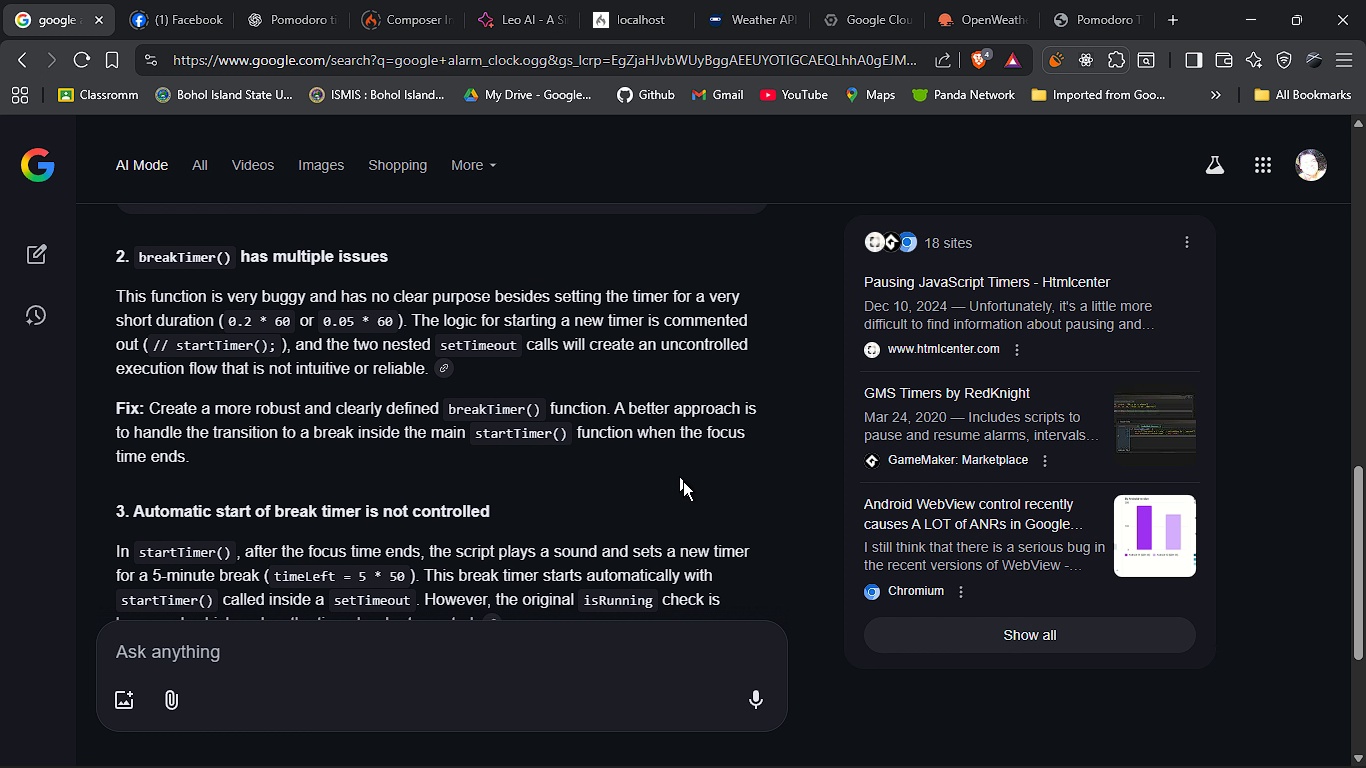 
key(Alt+Tab)
 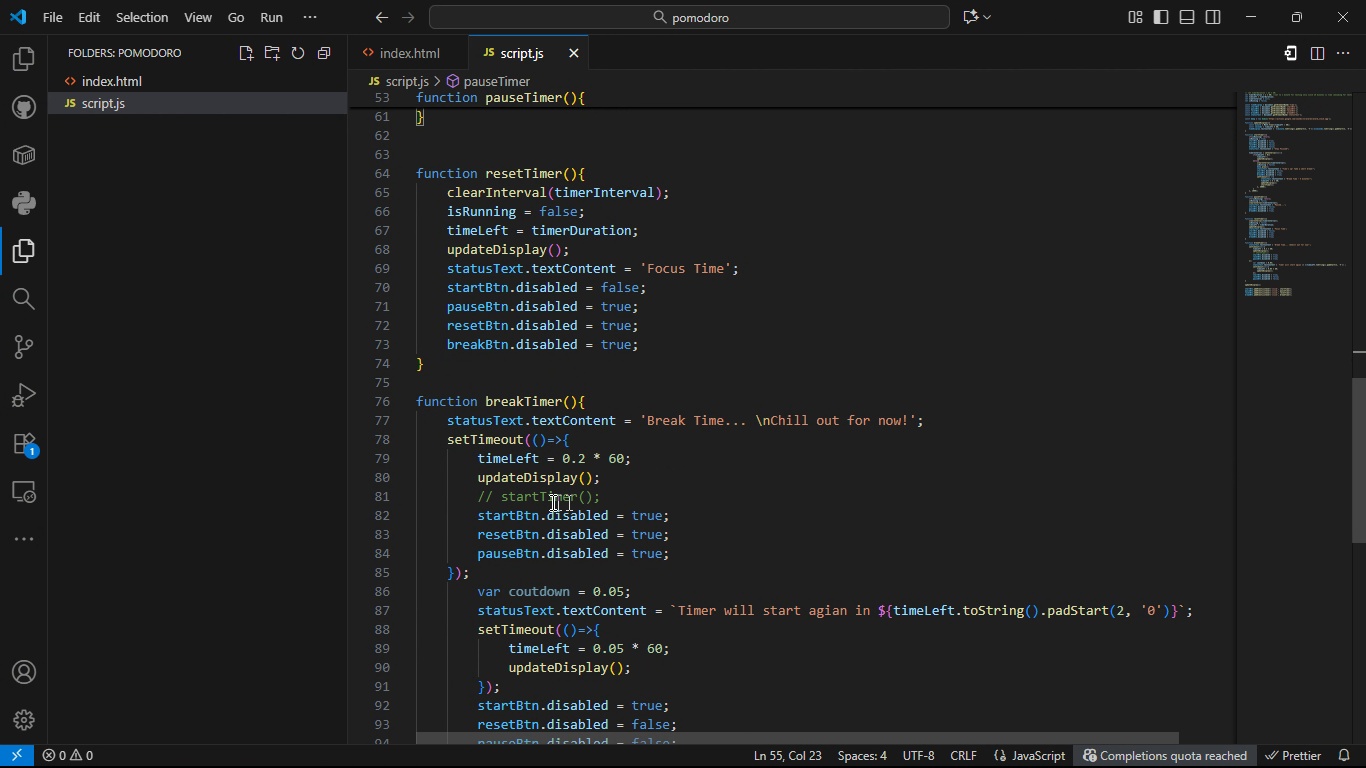 
left_click([499, 493])
 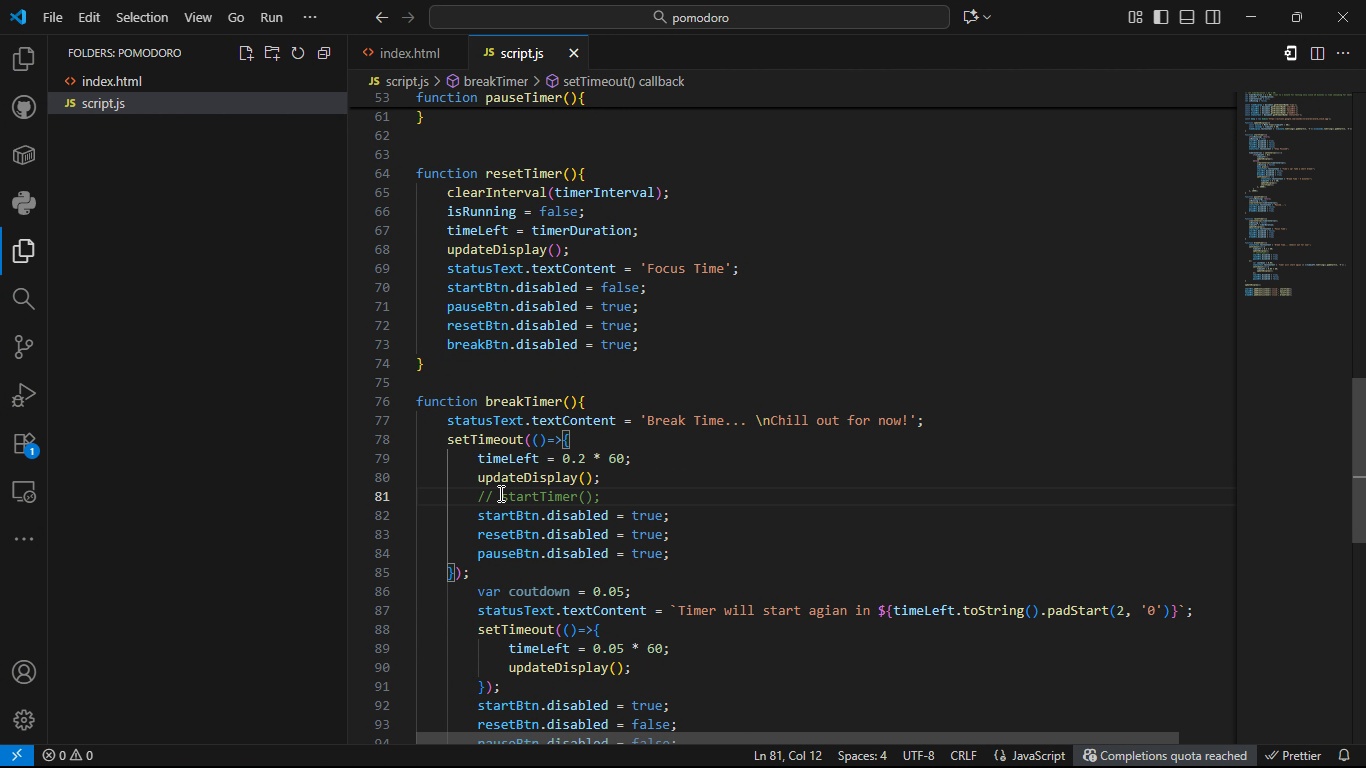 
key(Backspace)
 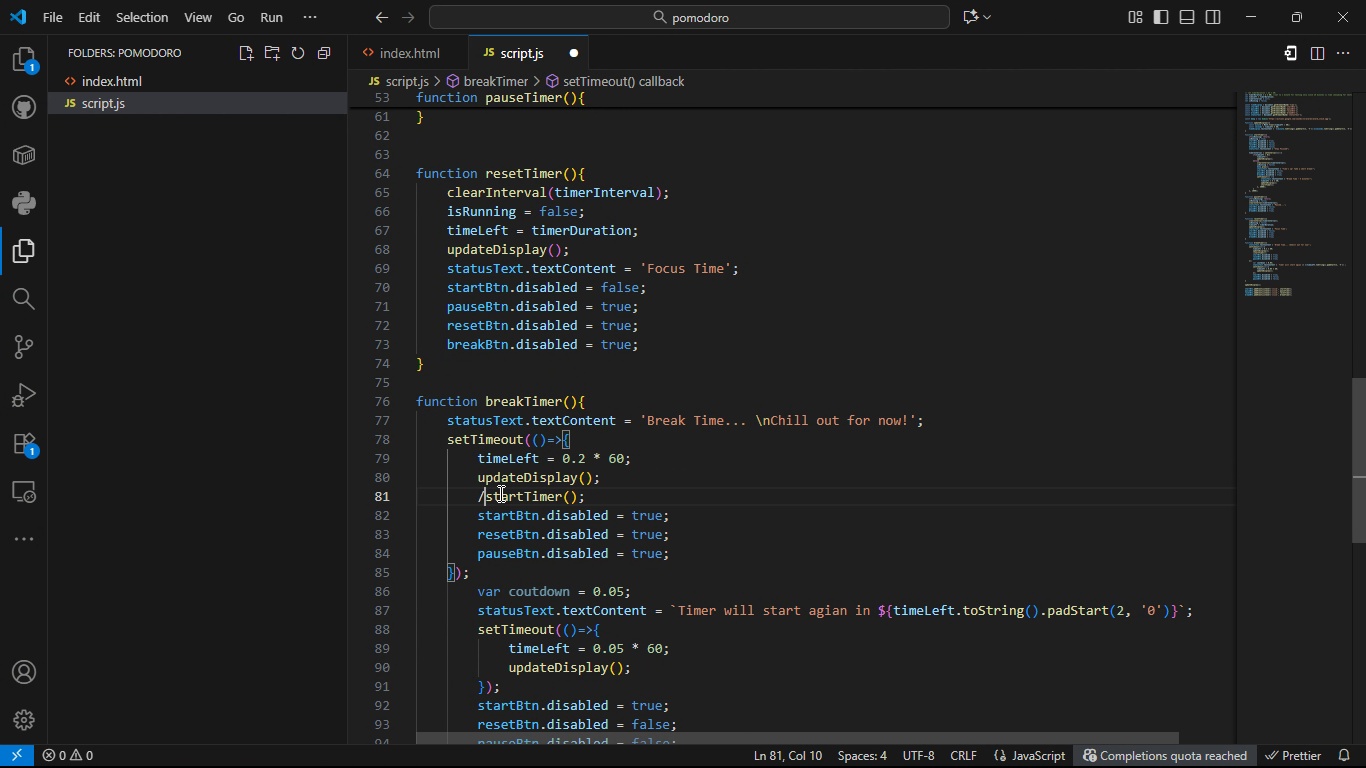 
key(Backspace)
 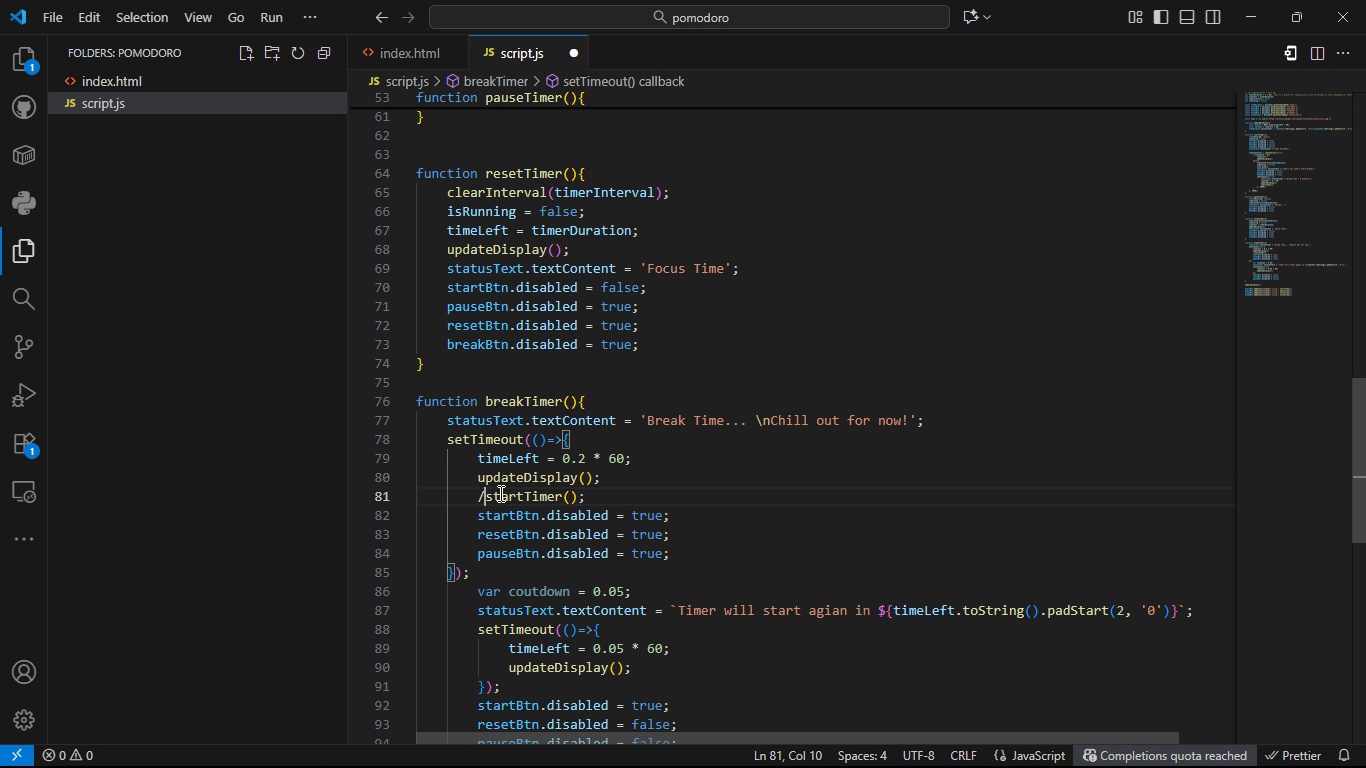 
key(Backspace)
 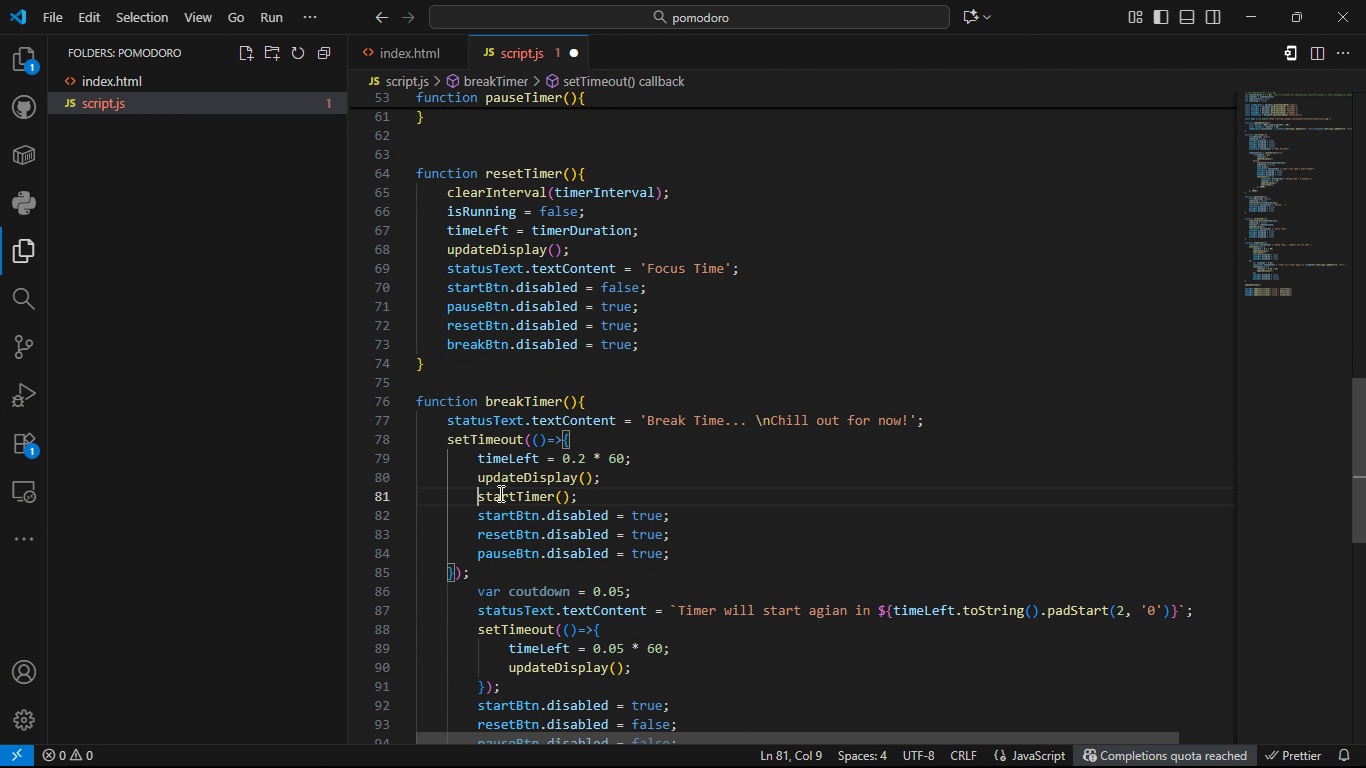 
key(Control+S)
 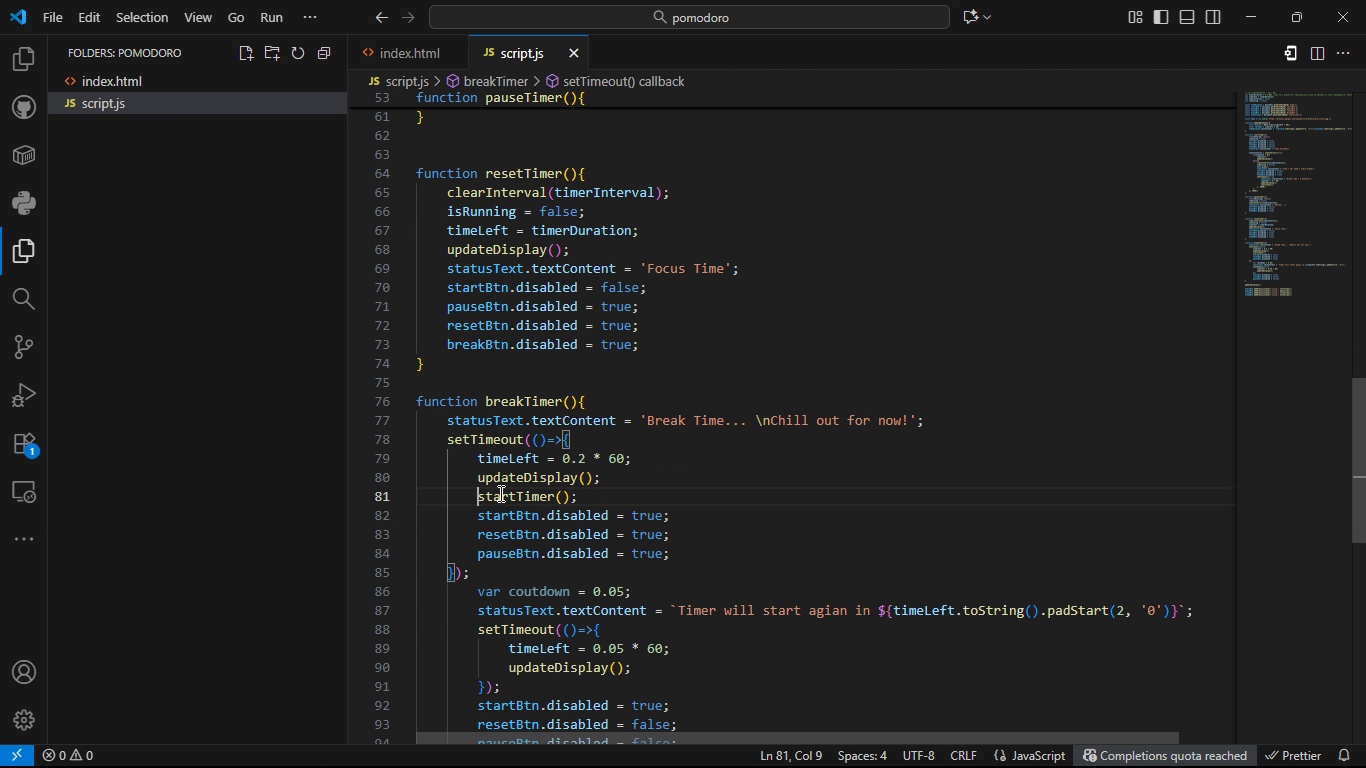 
key(Control+S)
 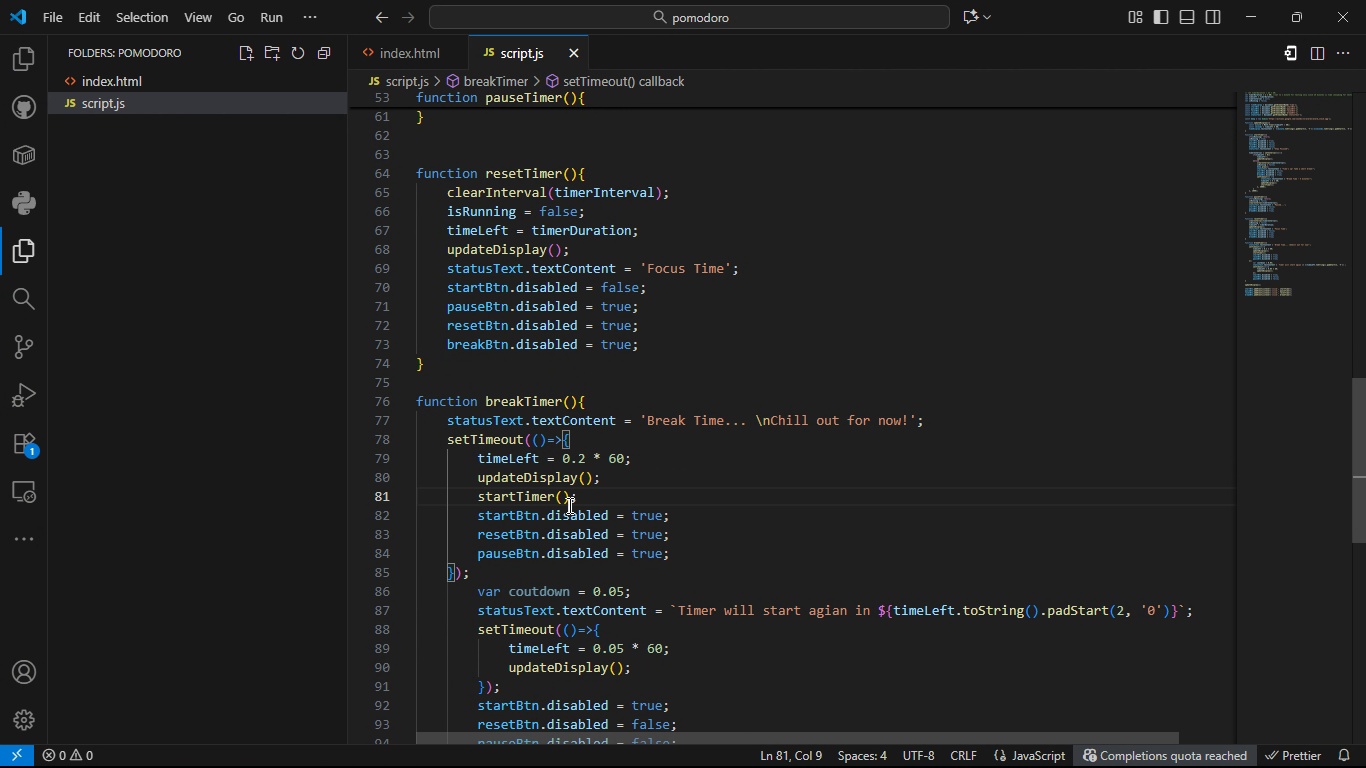 
key(Control+S)
 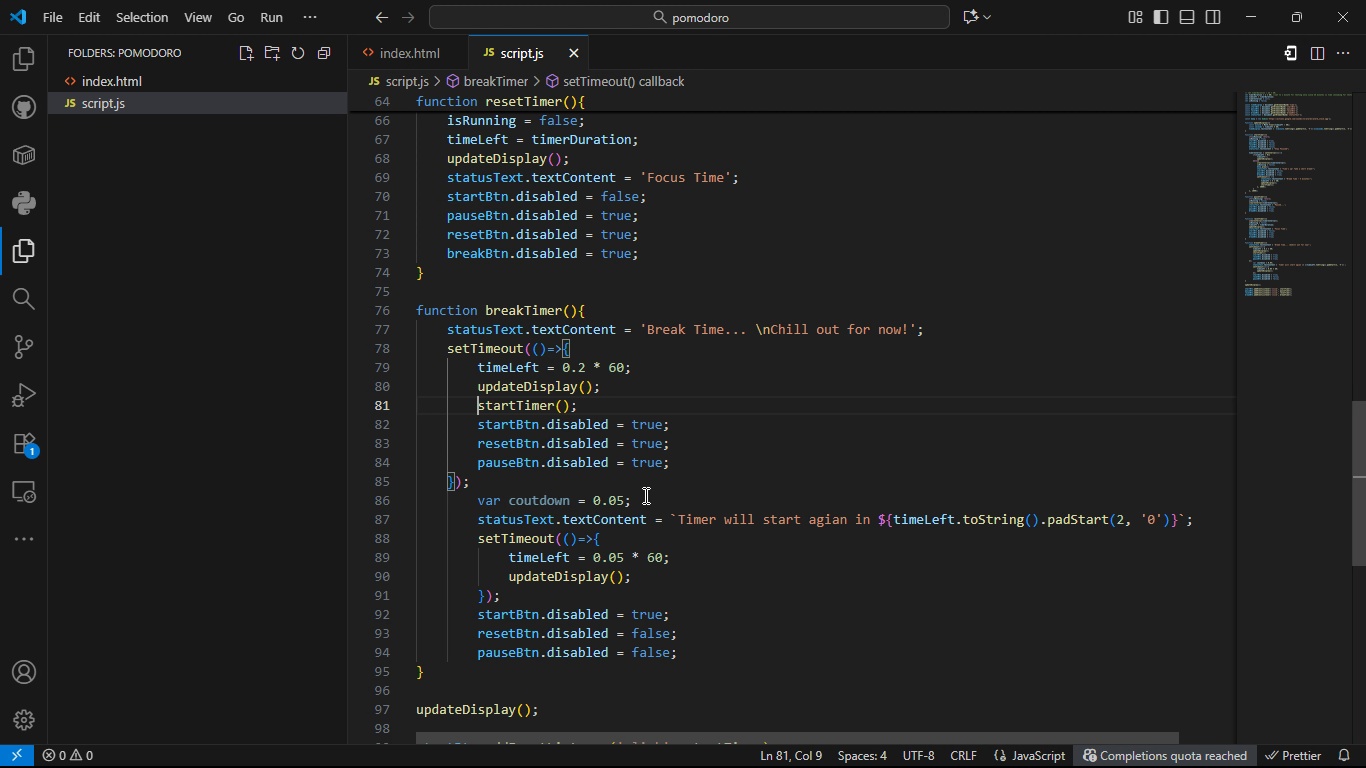 
left_click_drag(start_coordinate=[644, 499], to_coordinate=[644, 489])
 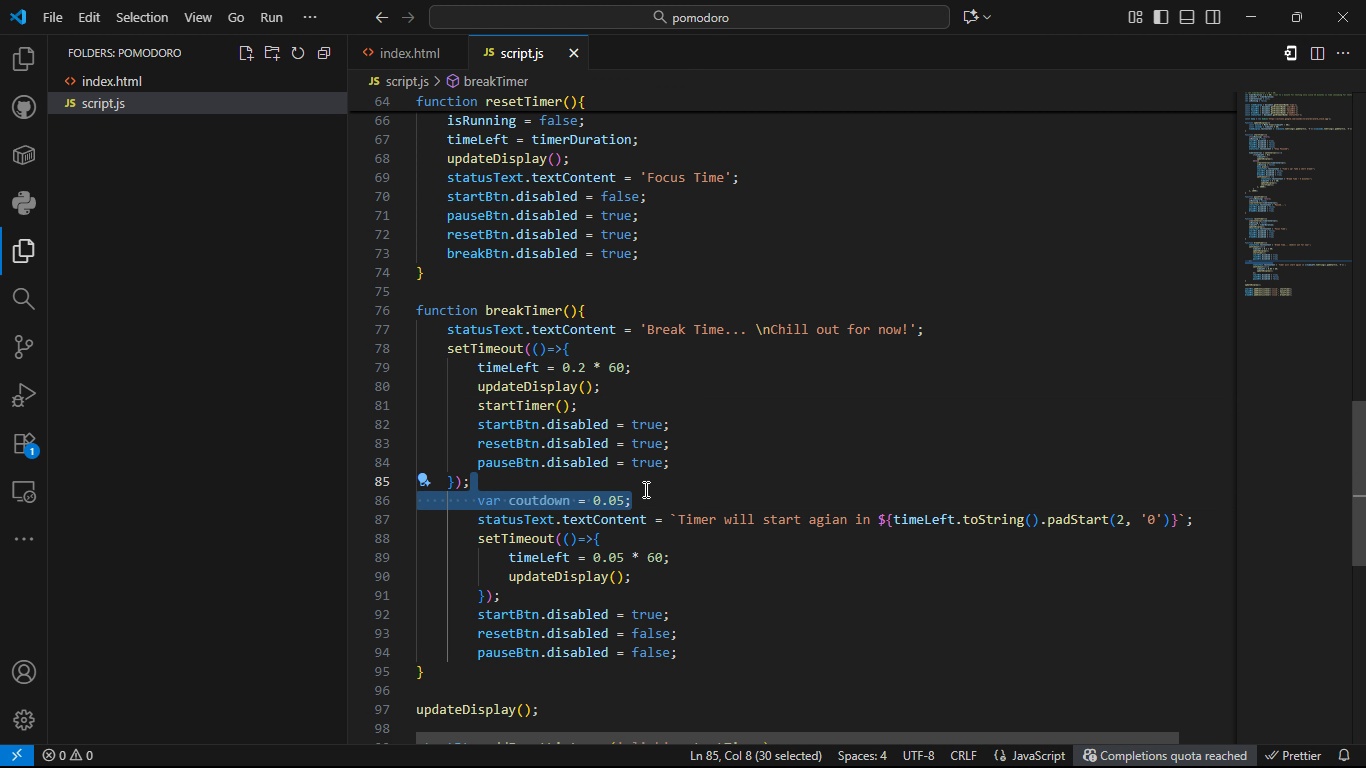 
key(Backspace)
 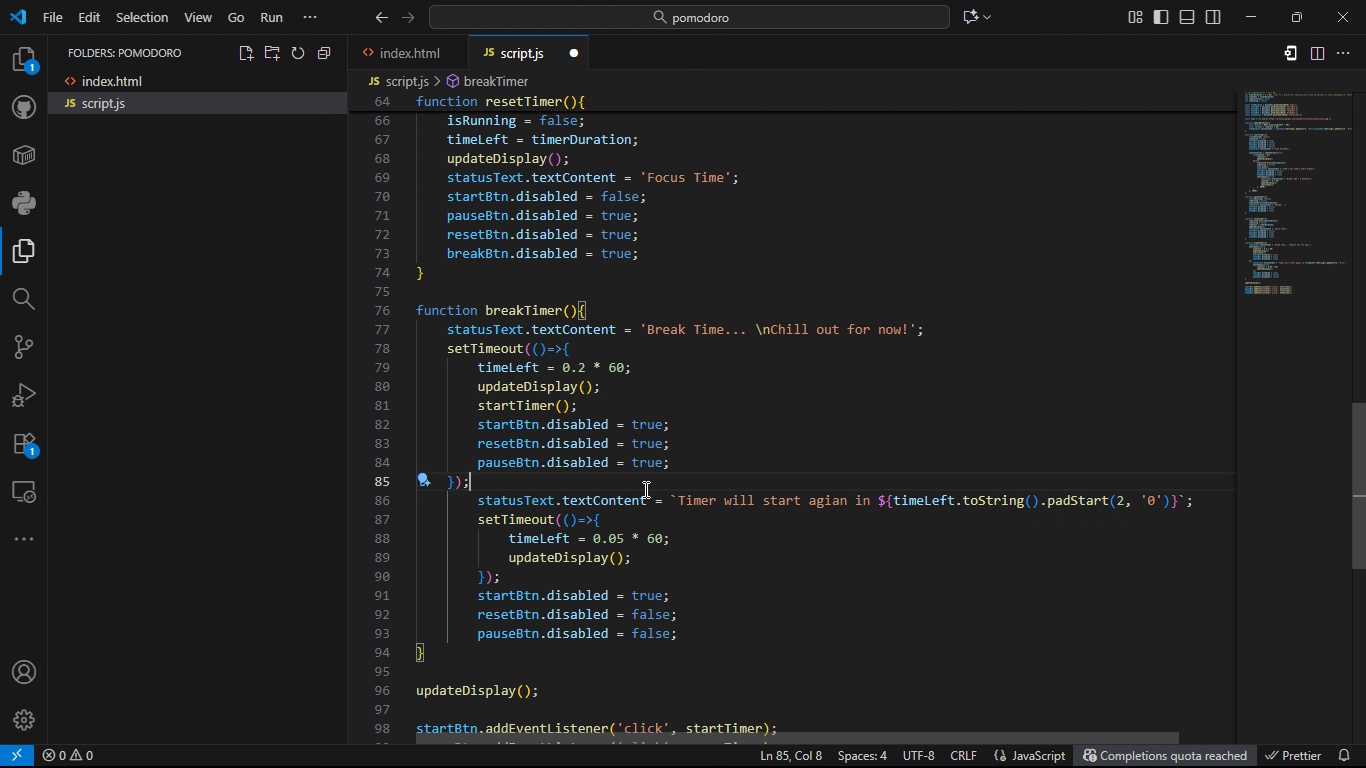 
key(Control+S)
 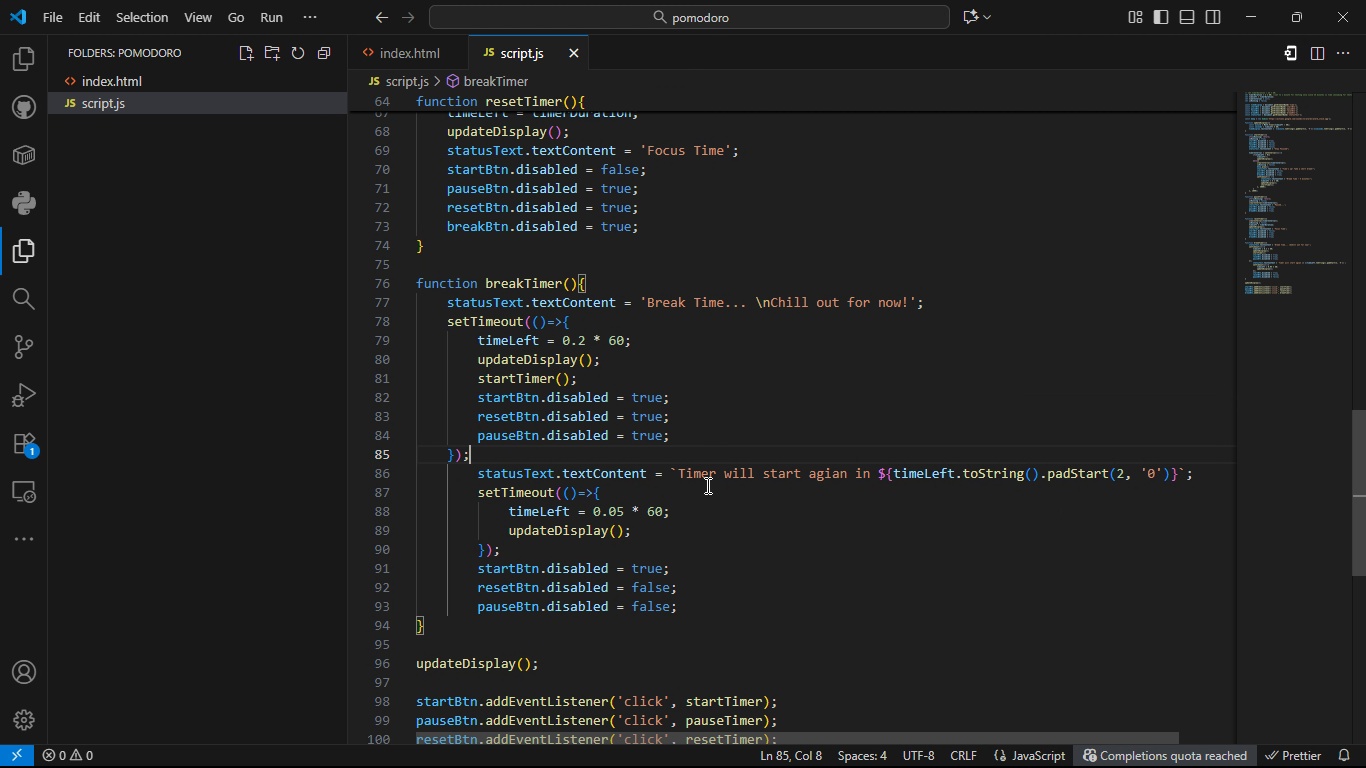 
wait(7.48)
 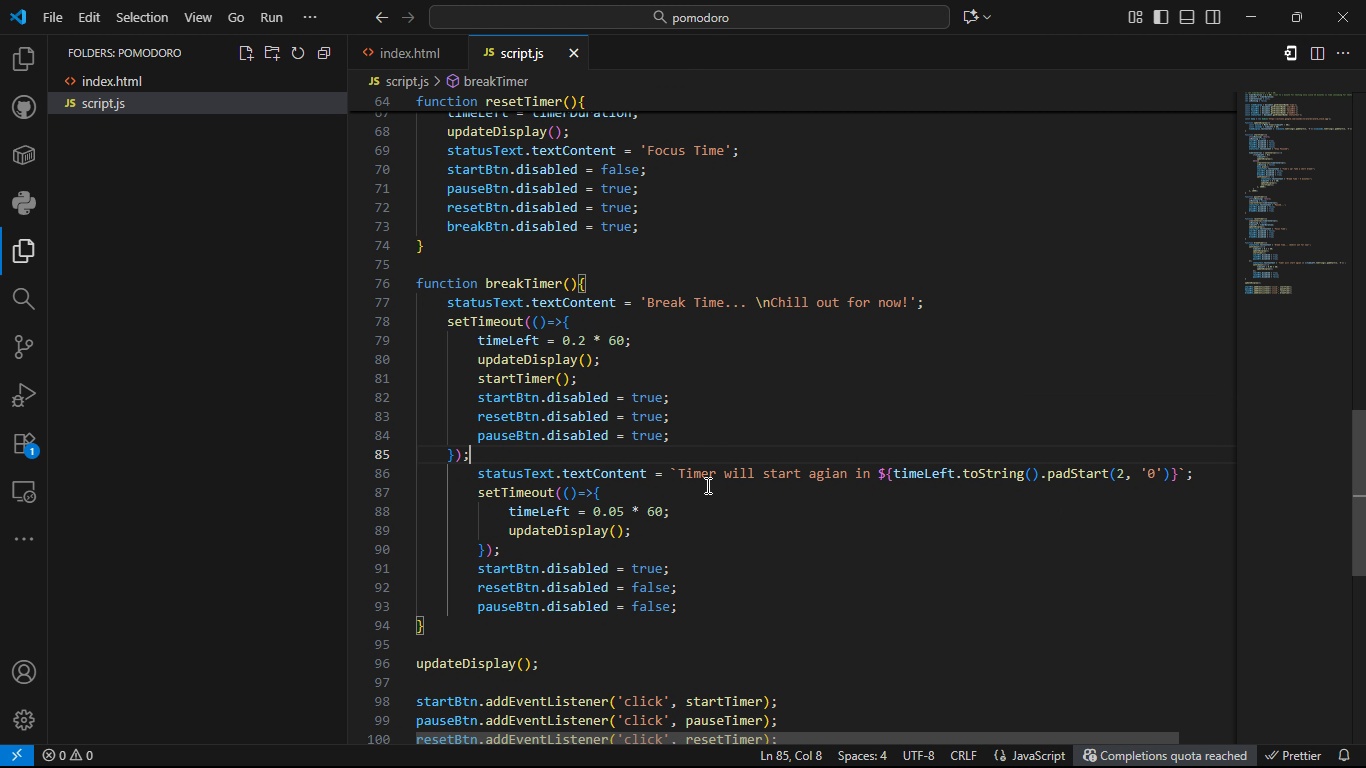 
key(Control+S)
 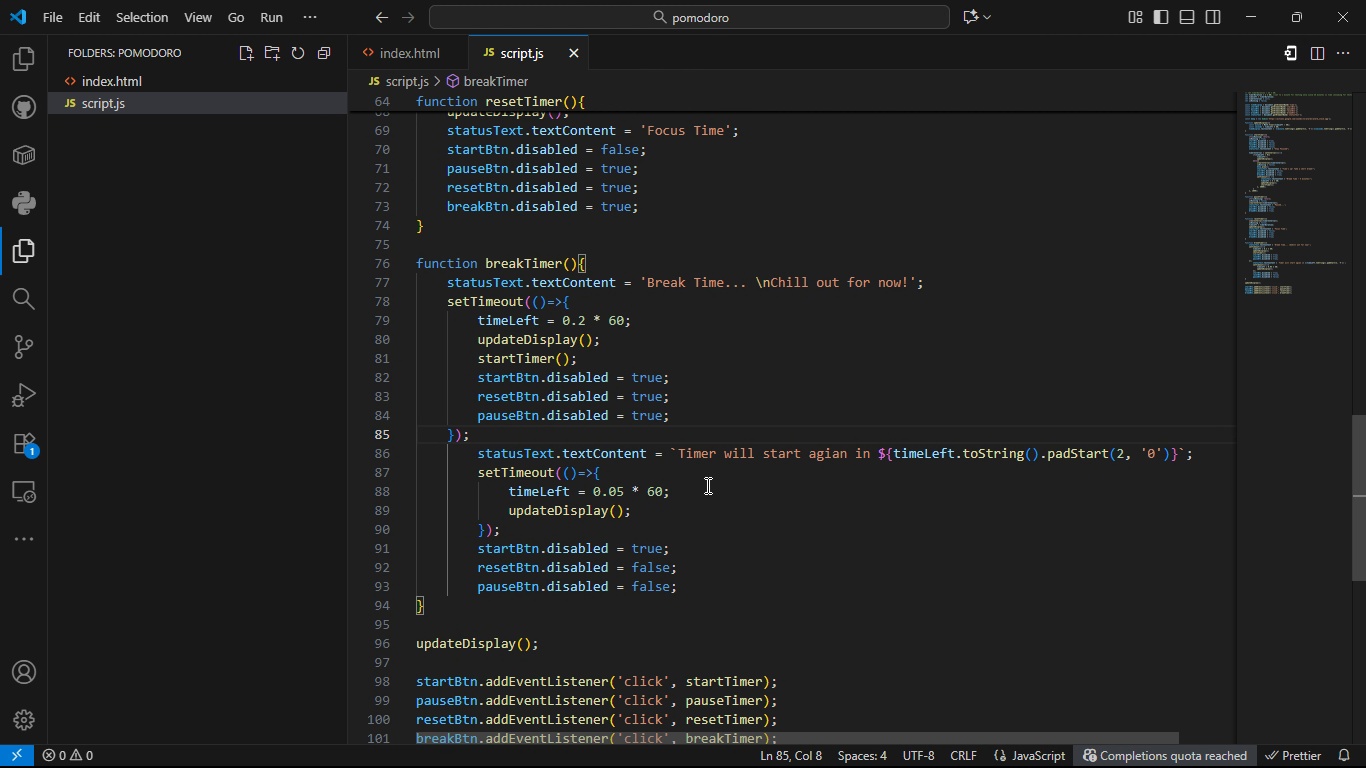 
hold_key(key=AltLeft, duration=0.74)
 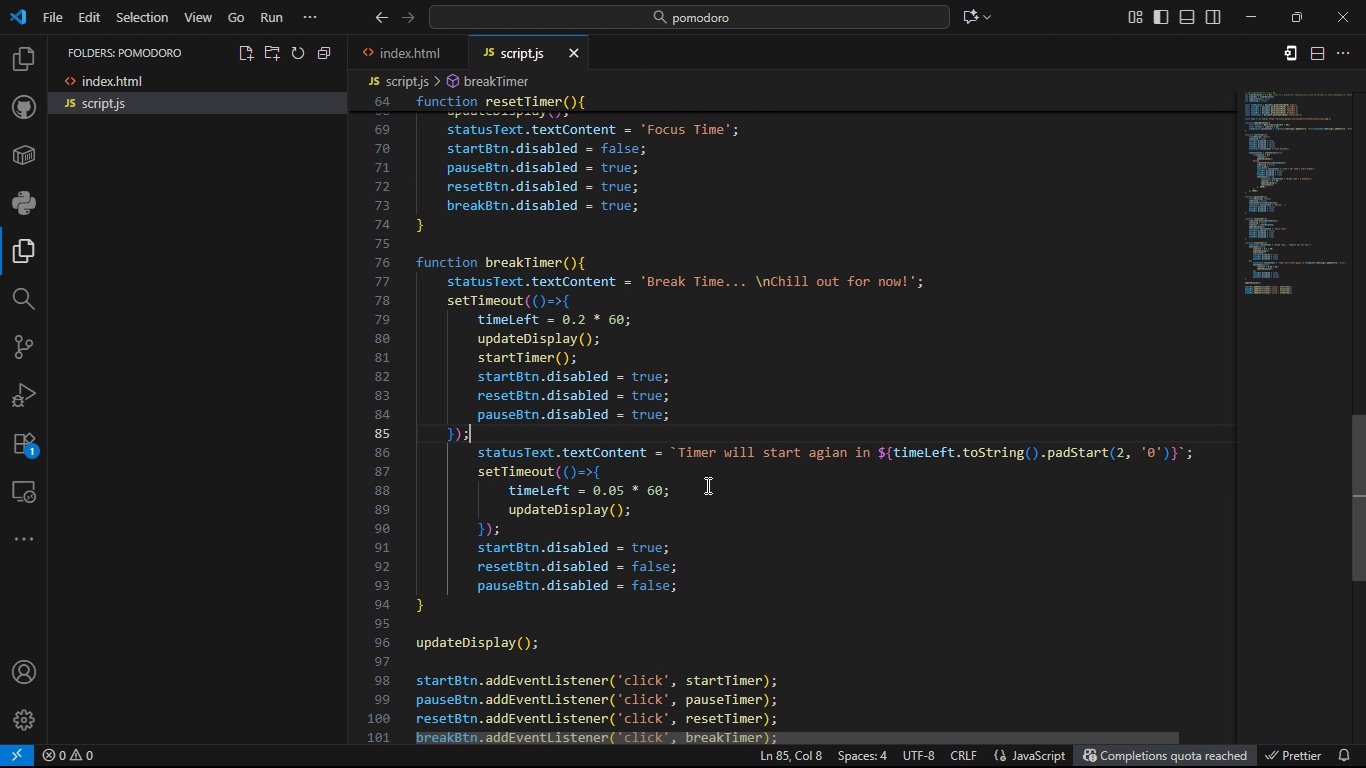 
key(Alt+AltLeft)
 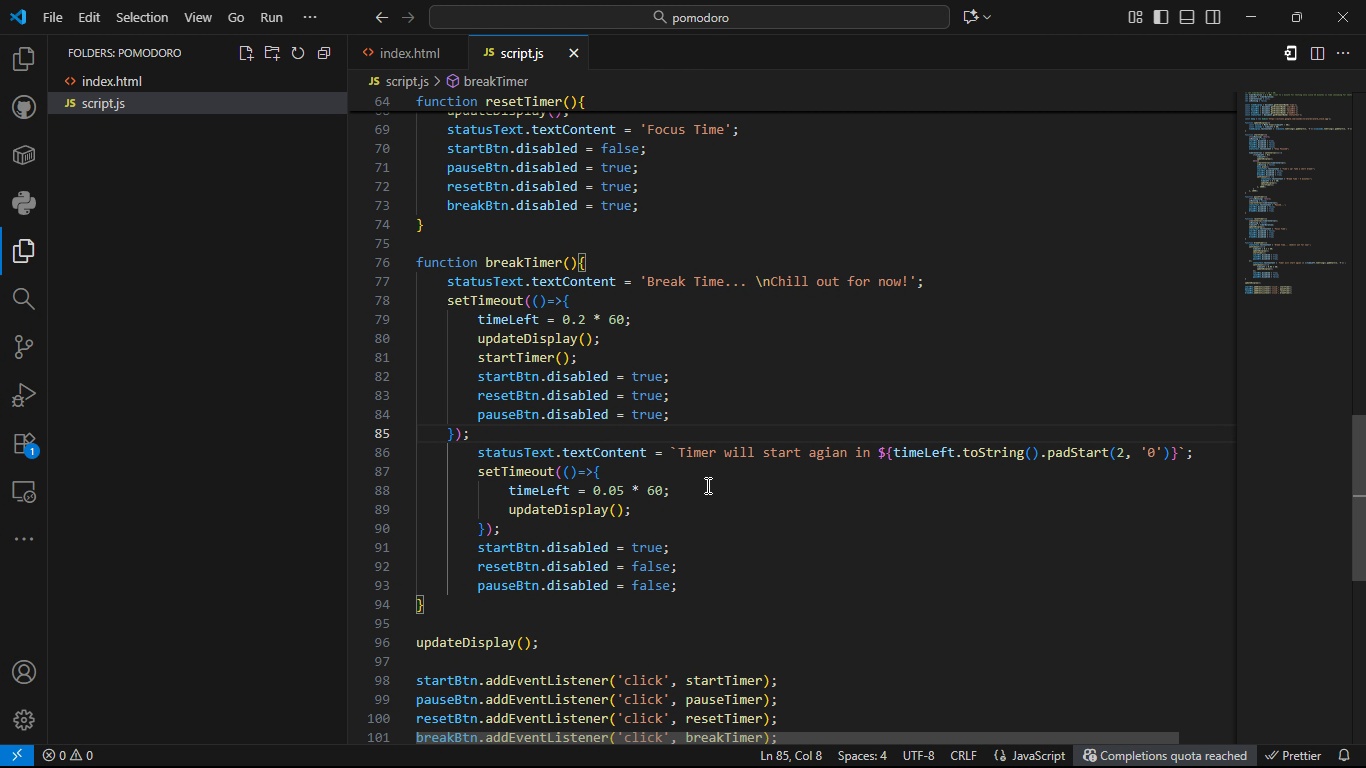 
key(Alt+Tab)
 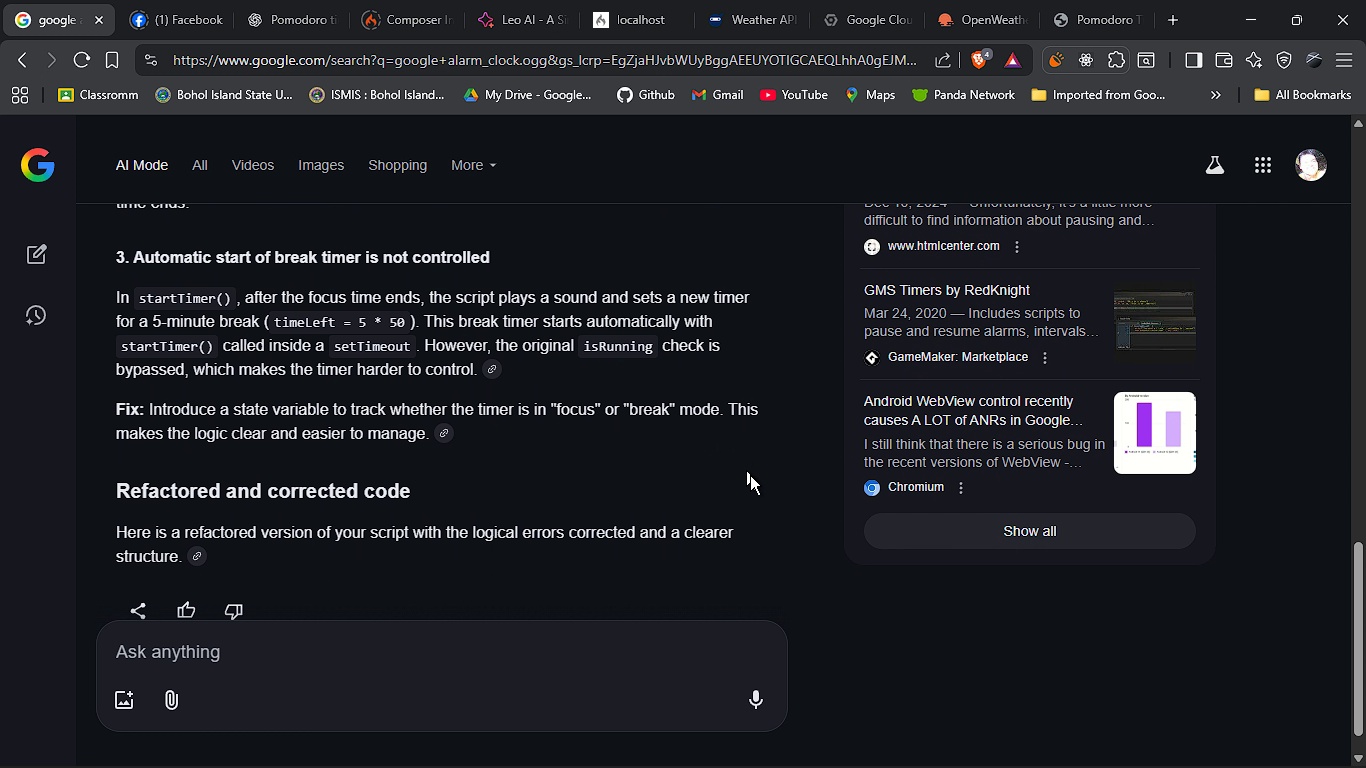 
wait(14.78)
 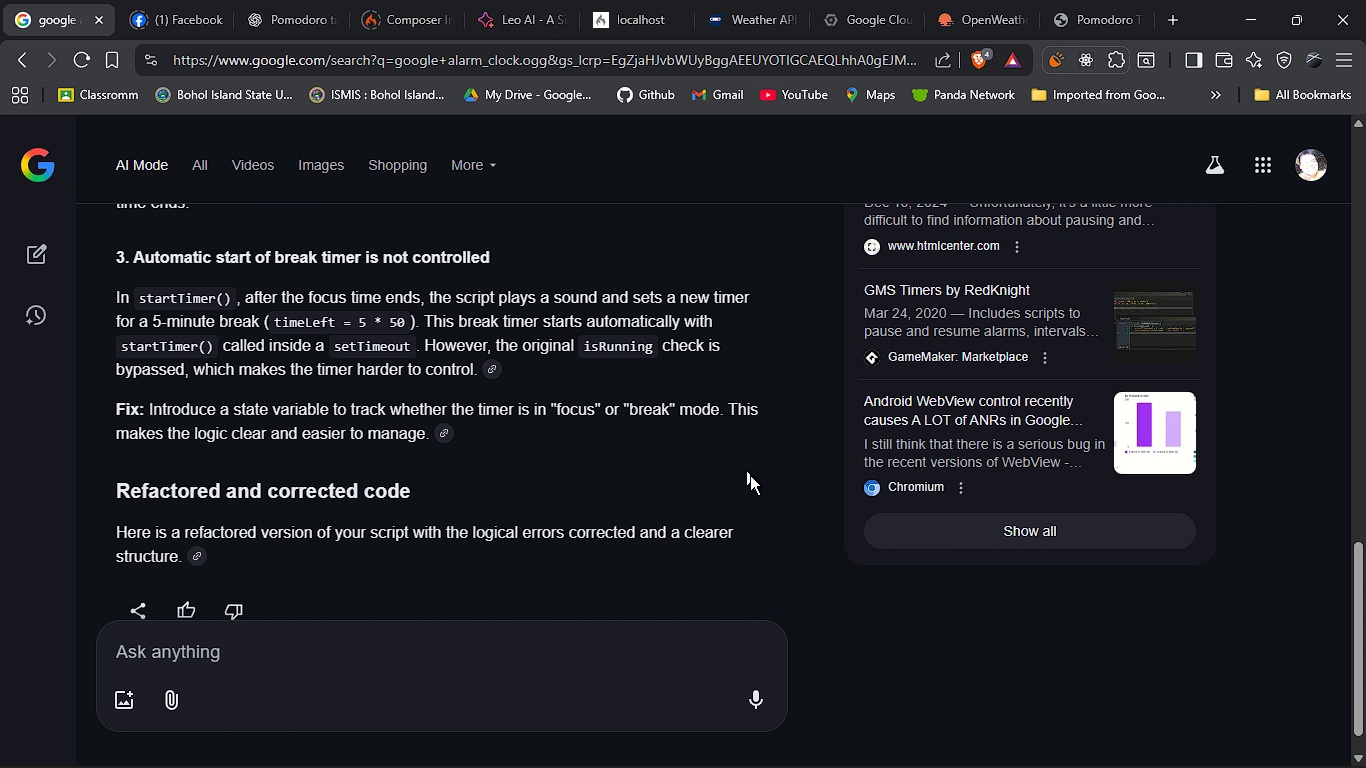 
hold_key(key=AltLeft, duration=0.49)
 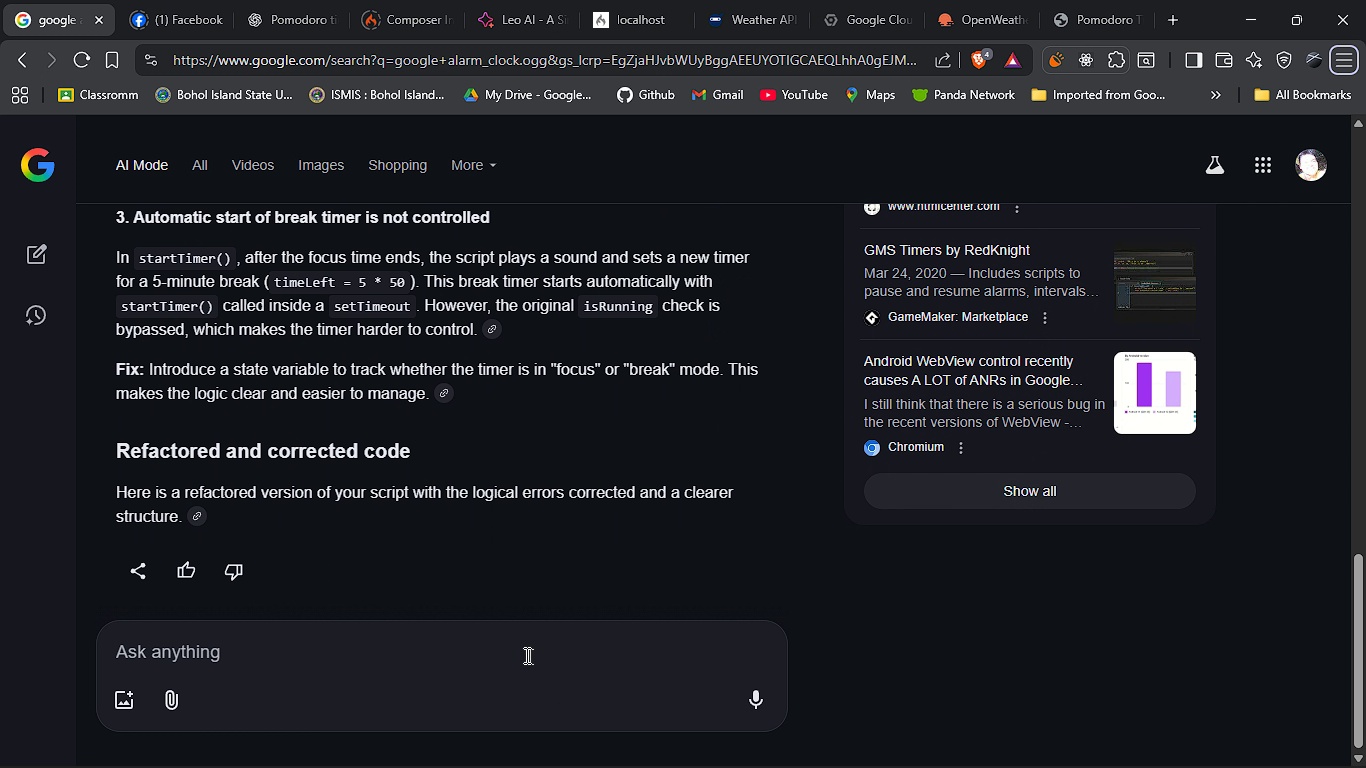 
left_click([525, 655])
 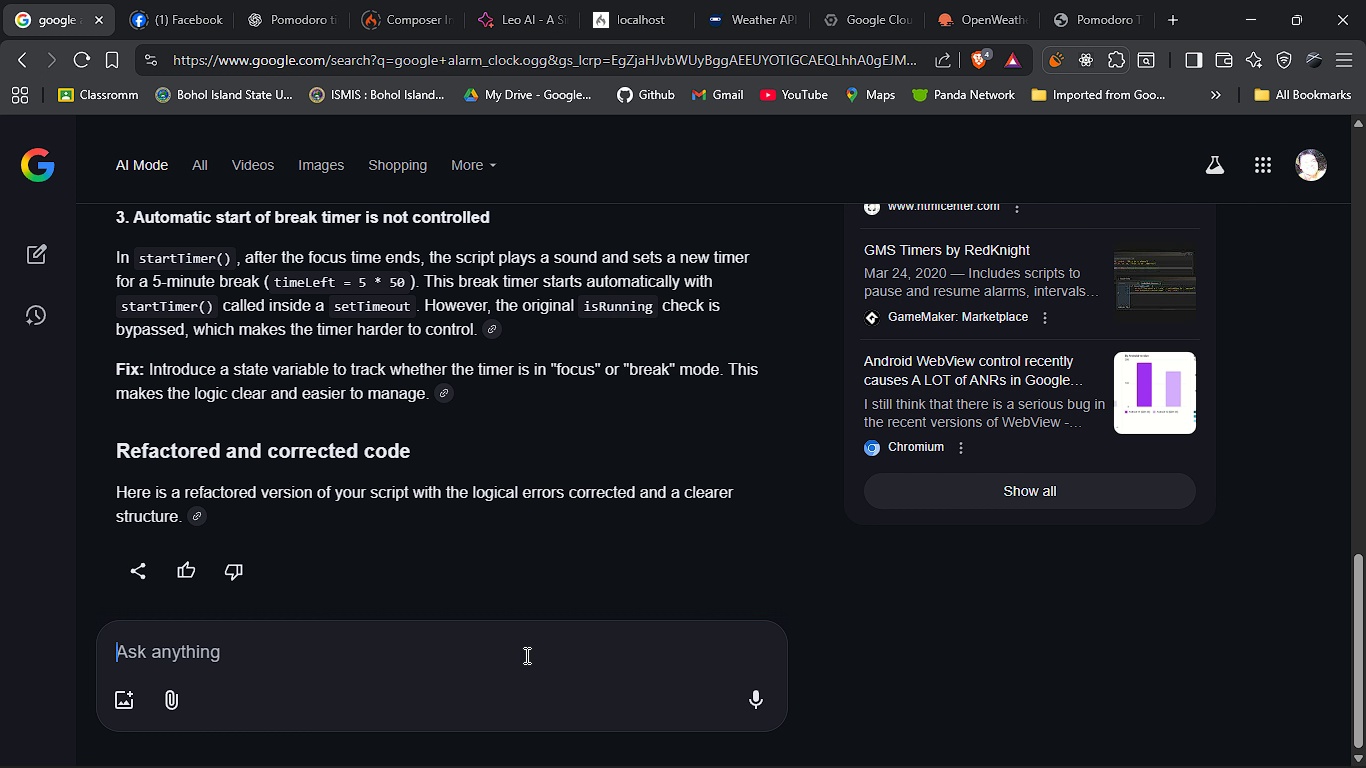 
type(refr)
key(Backspace)
type(acro)
key(Backspace)
key(Backspace)
type(tor it)
 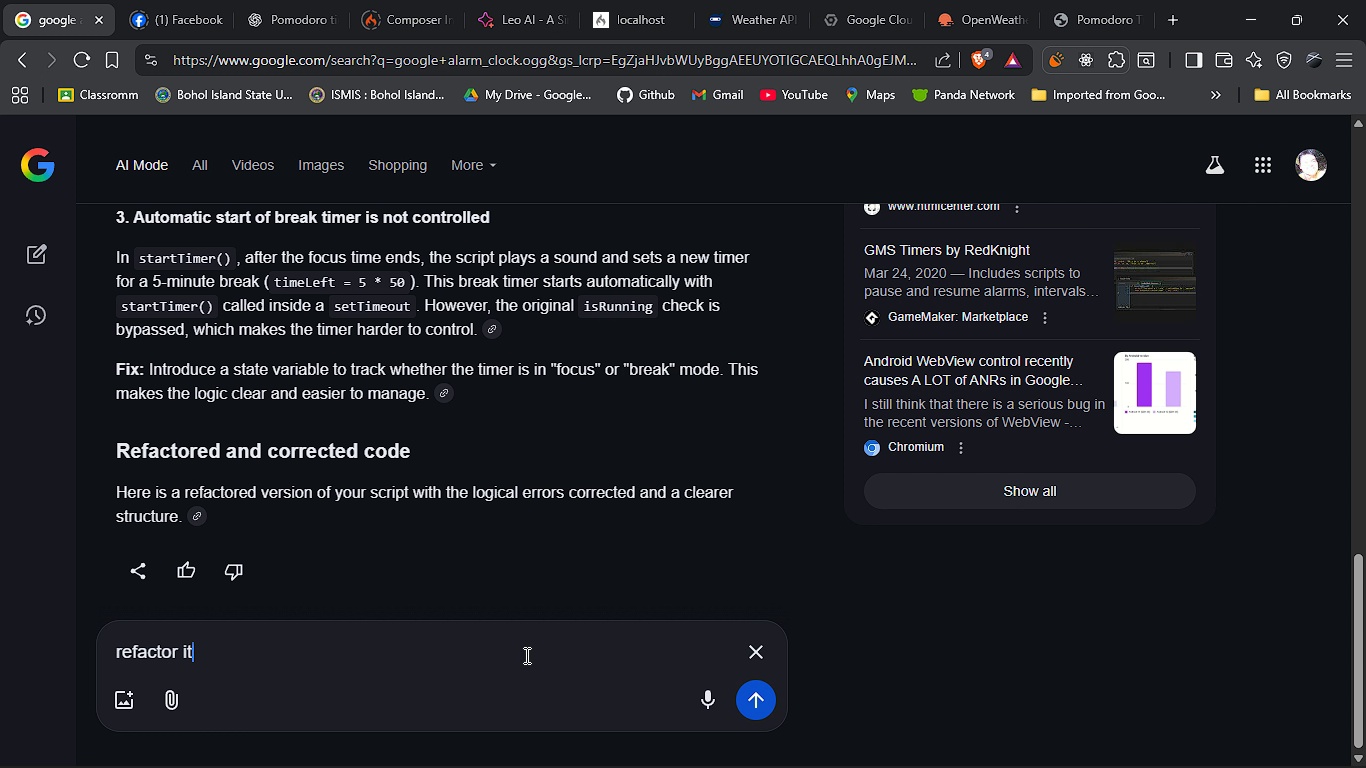 
key(Enter)
 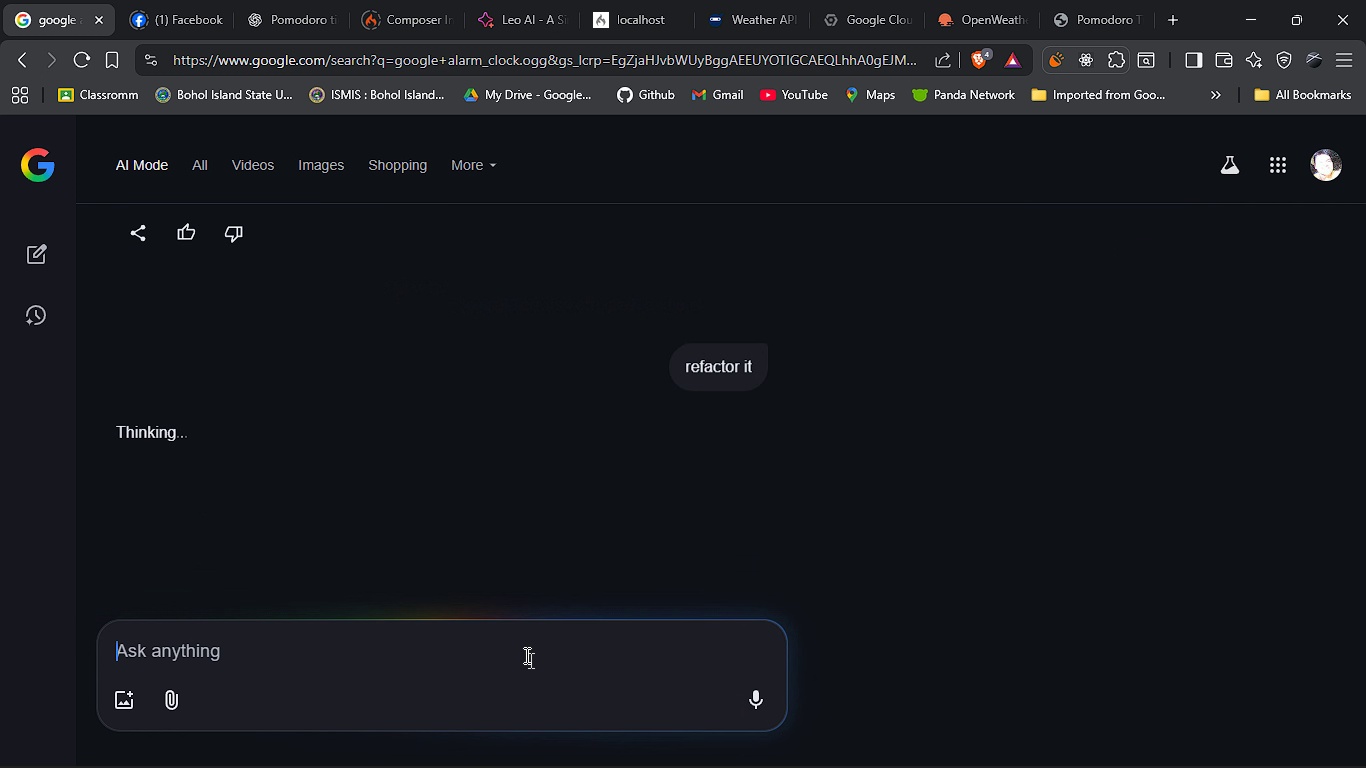 
key(Alt+AltLeft)
 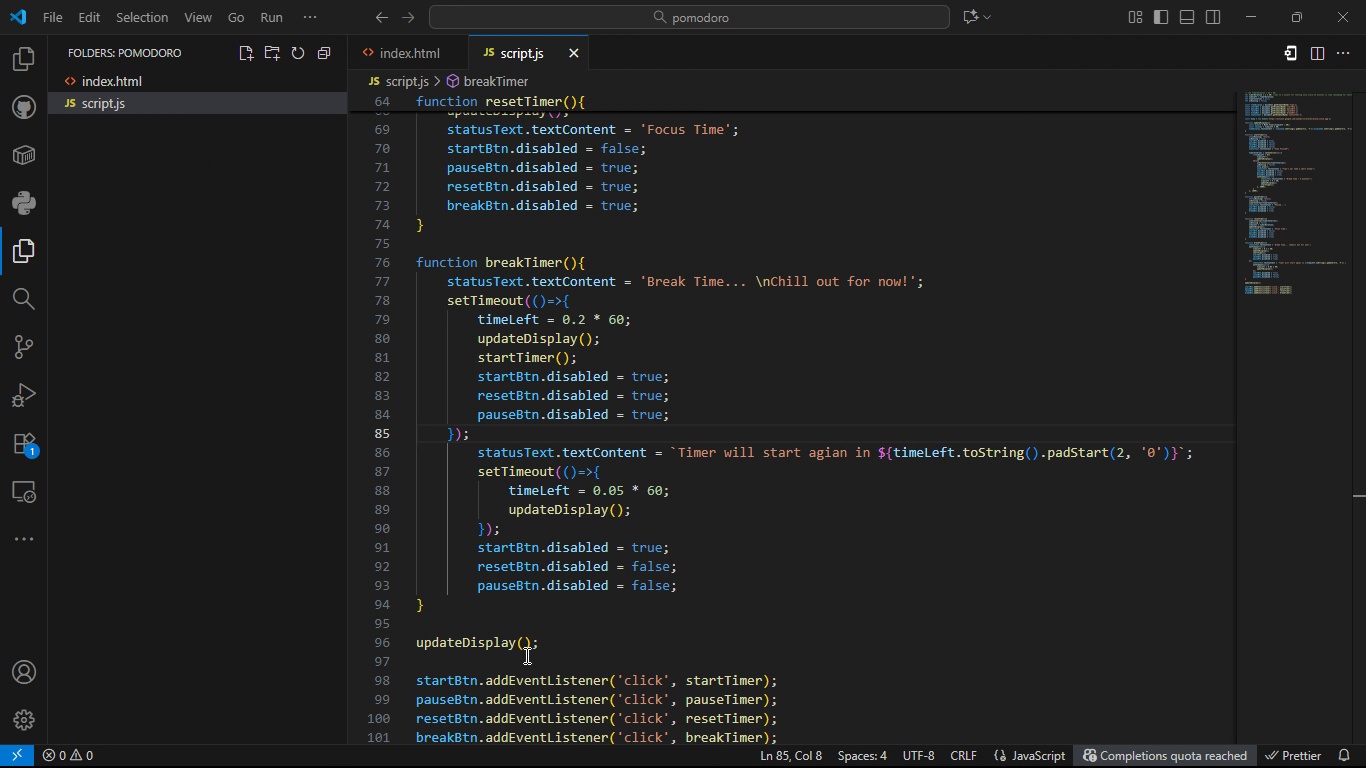 
key(Alt+Tab)
 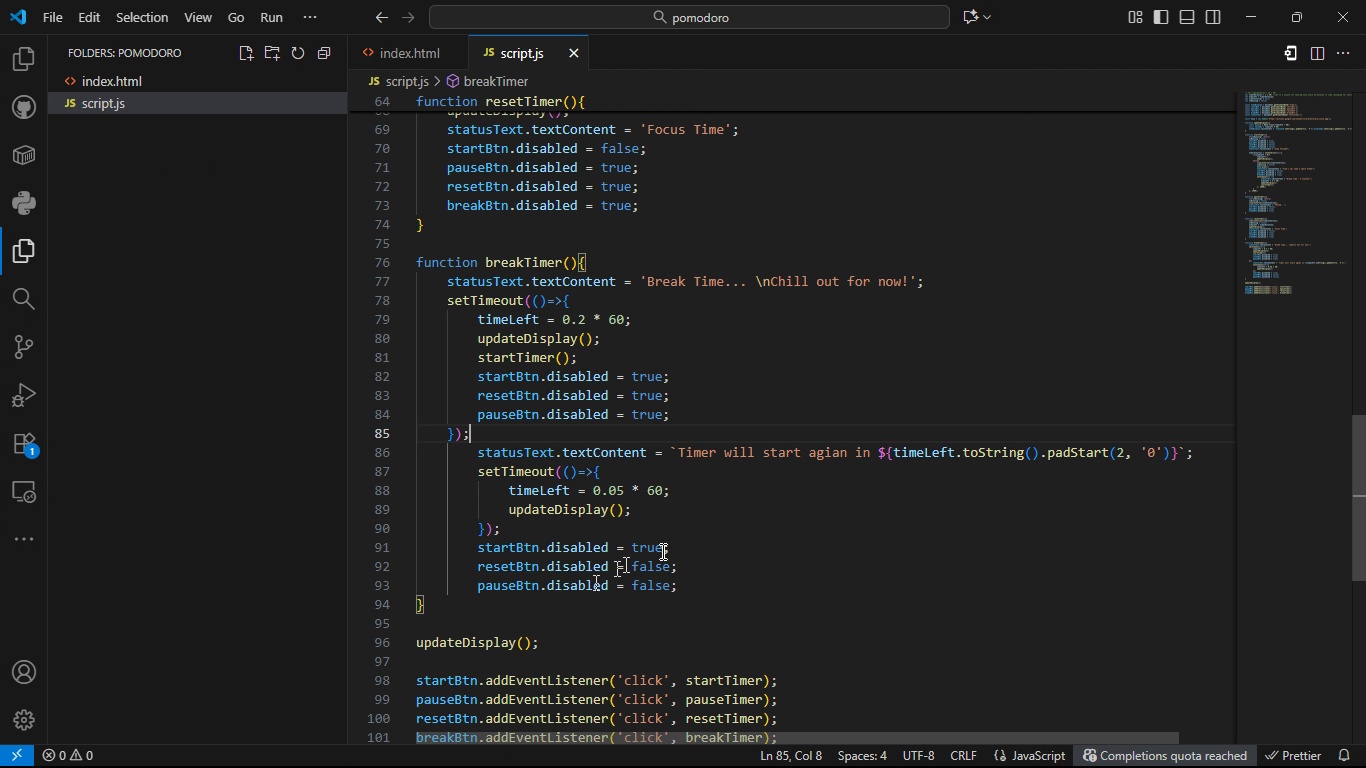 
key(Control+ControlLeft)
 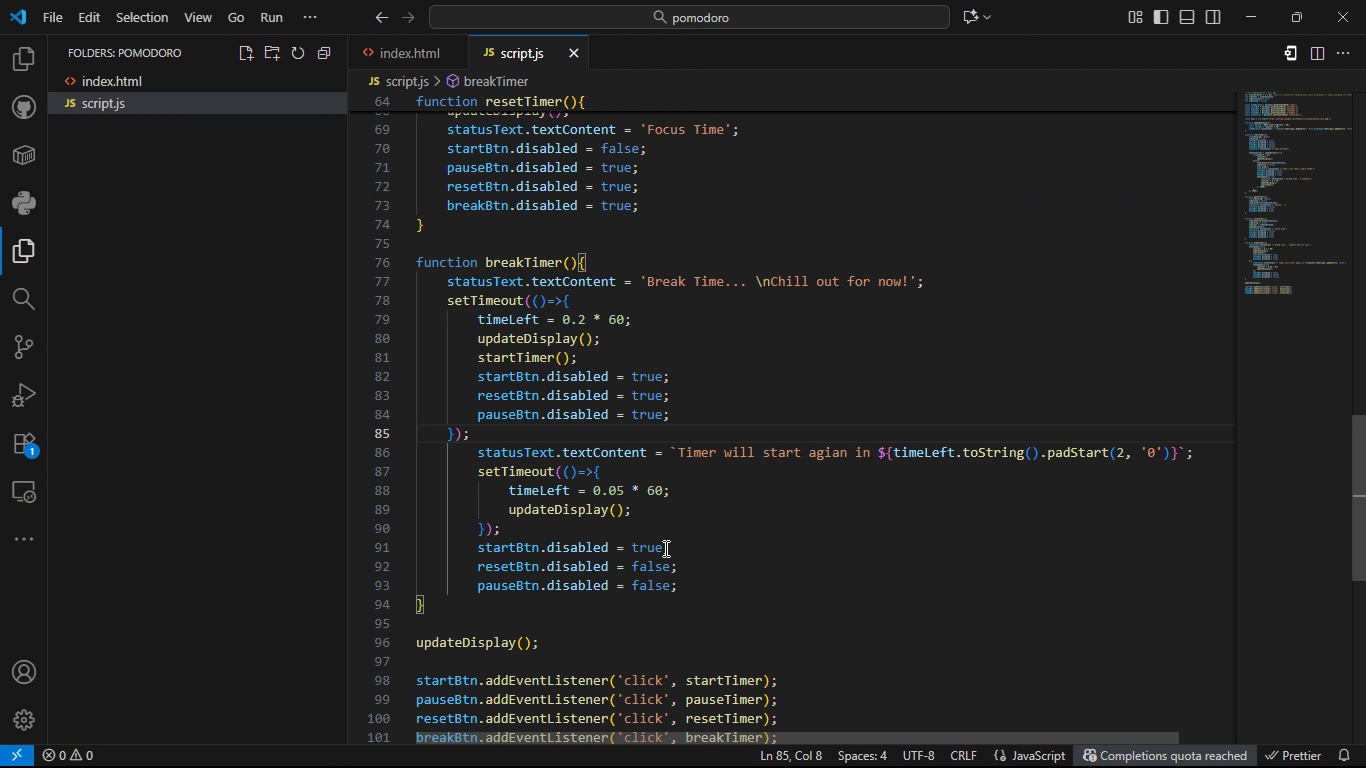 
key(Control+S)
 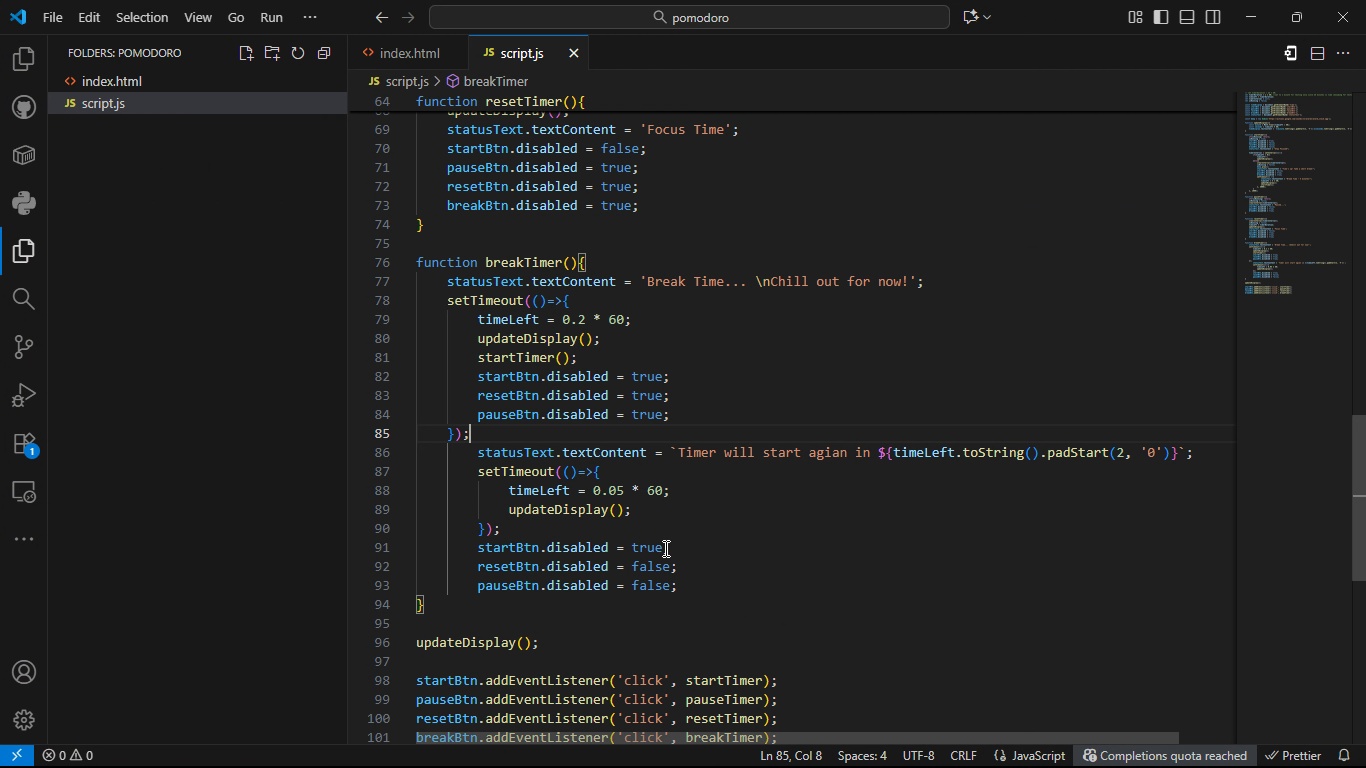 
key(Alt+Tab)
 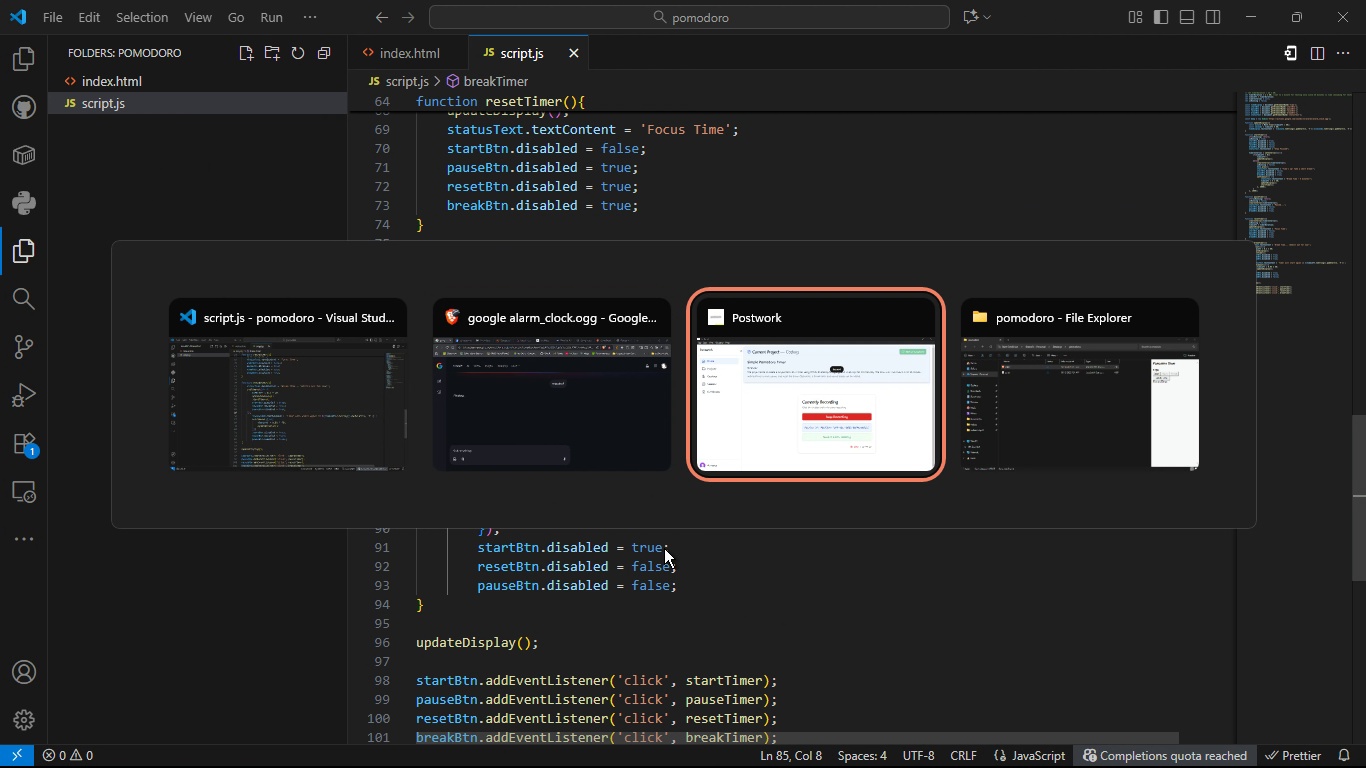 
key(Alt+Tab)
 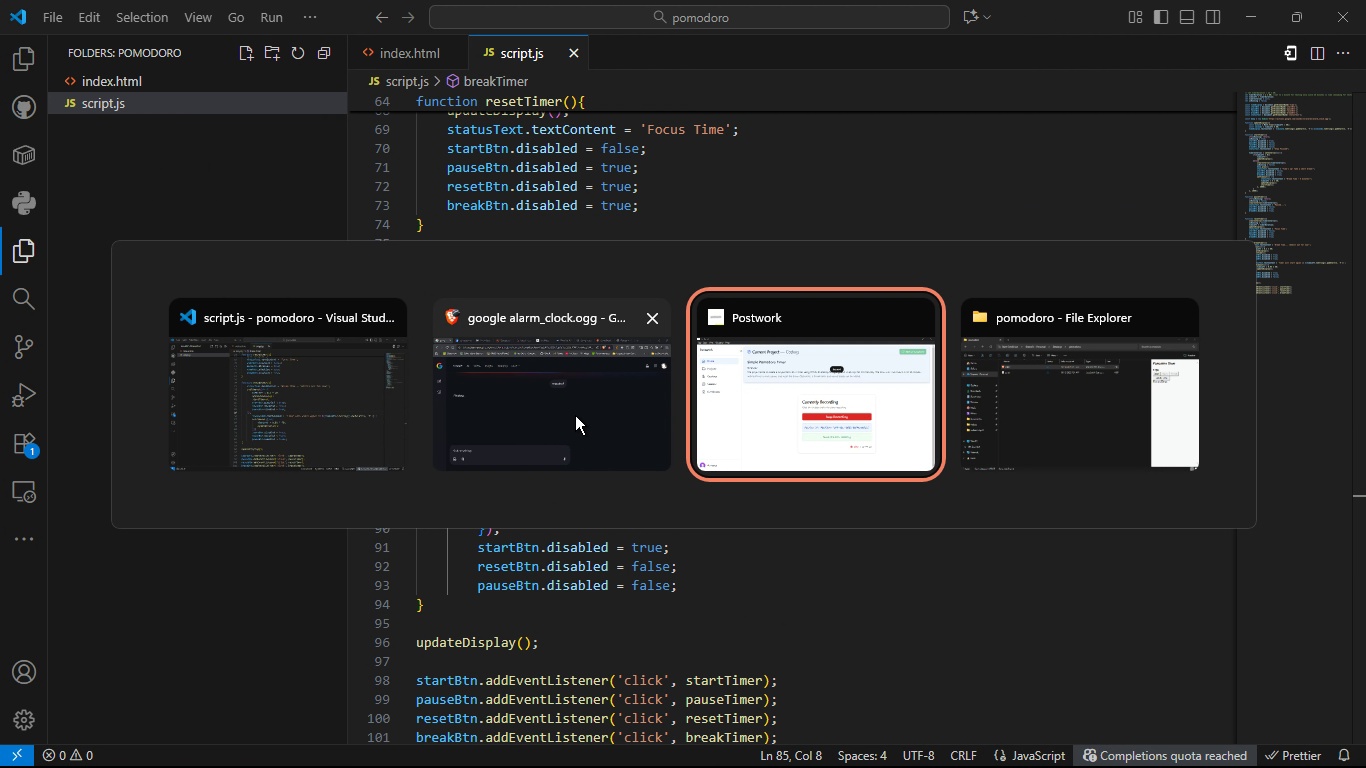 
left_click([575, 415])
 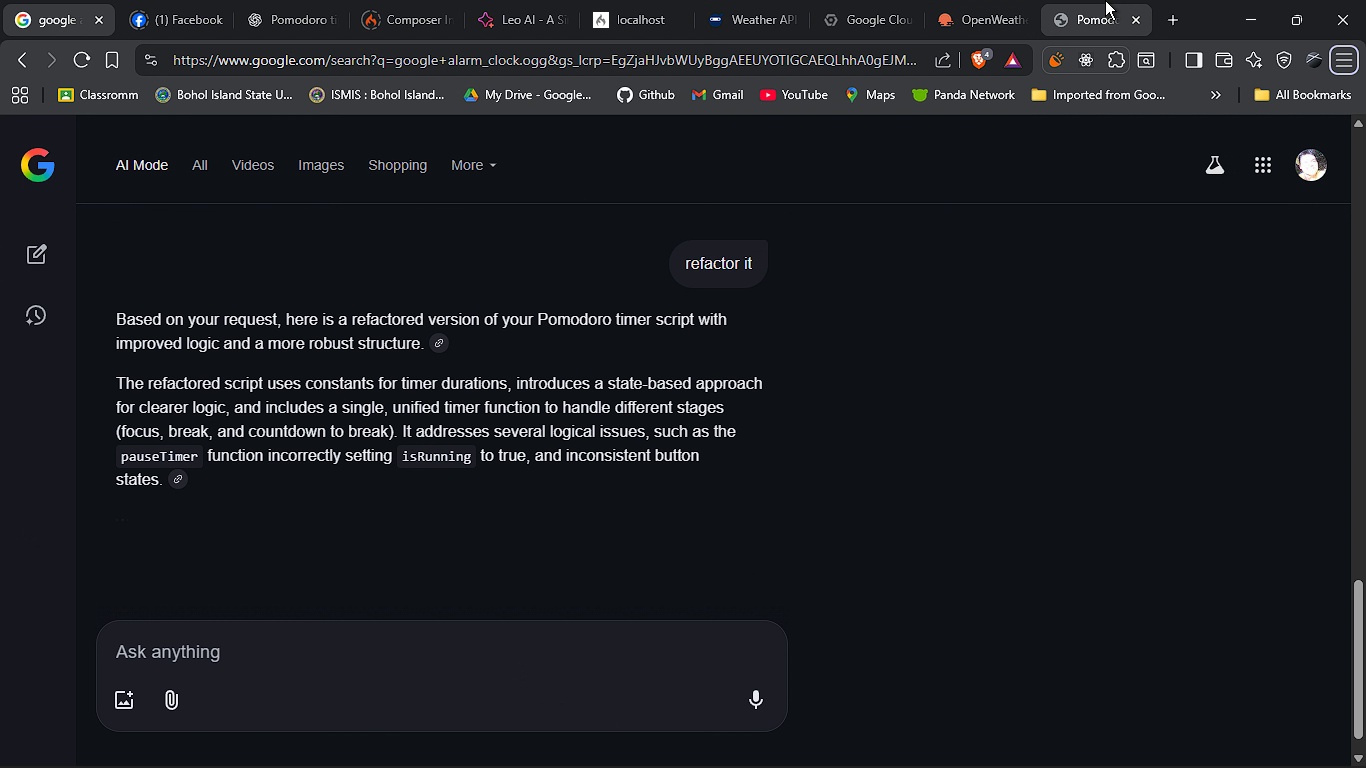 
left_click([1105, 0])
 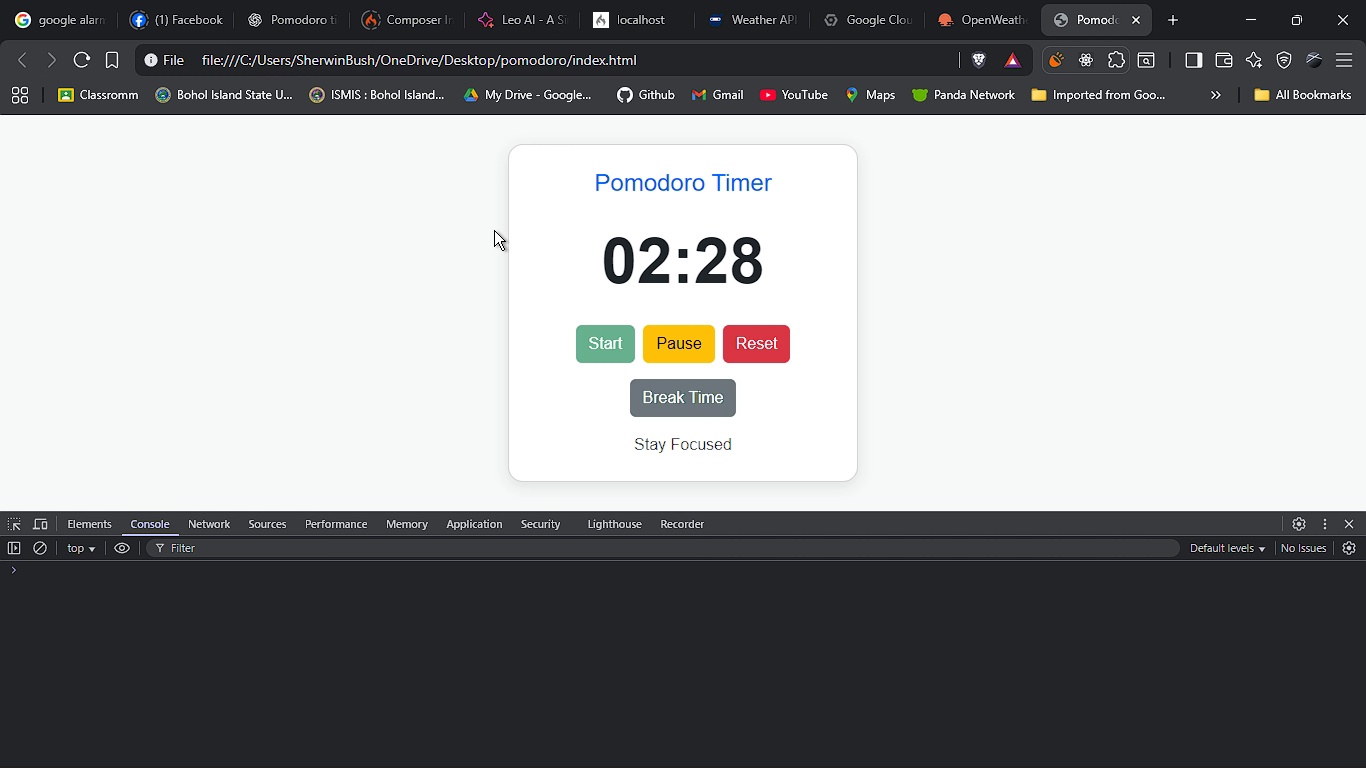 
key(F5)
 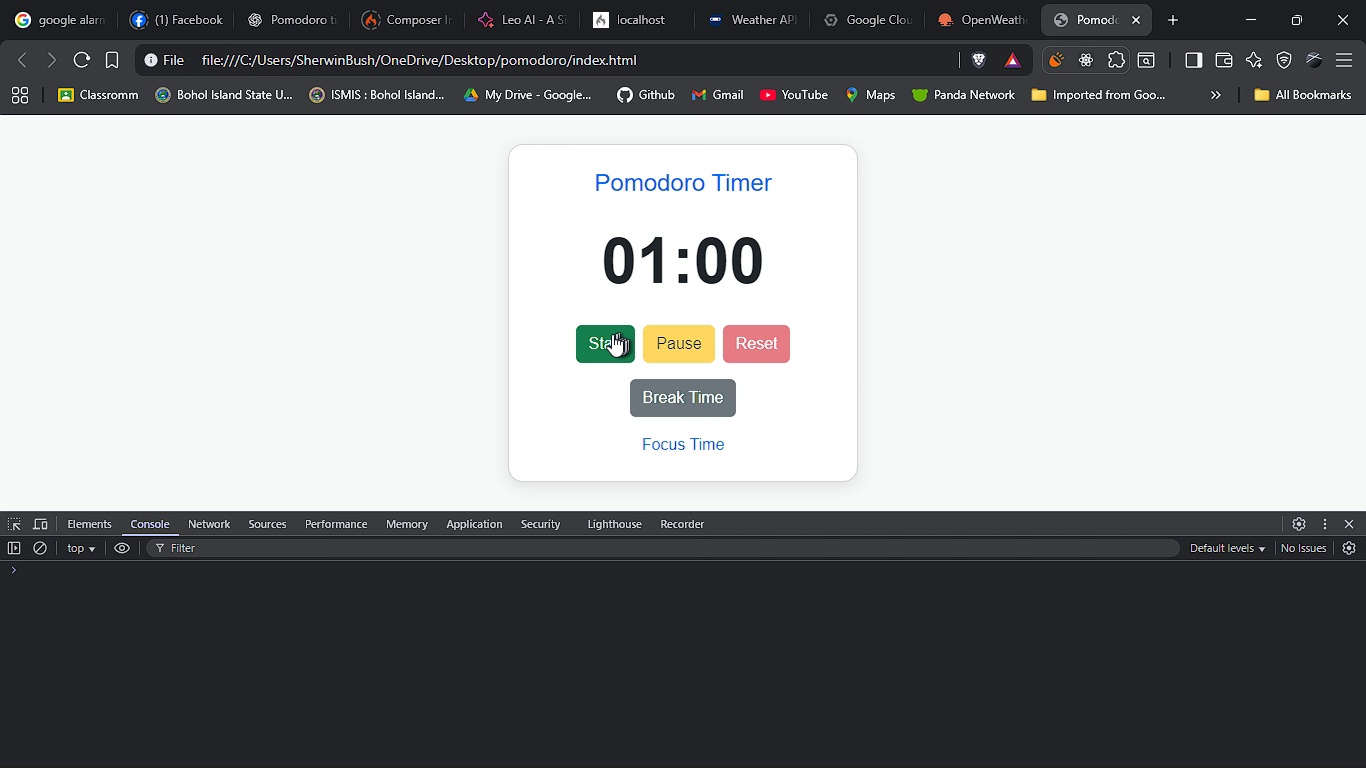 
left_click([605, 340])
 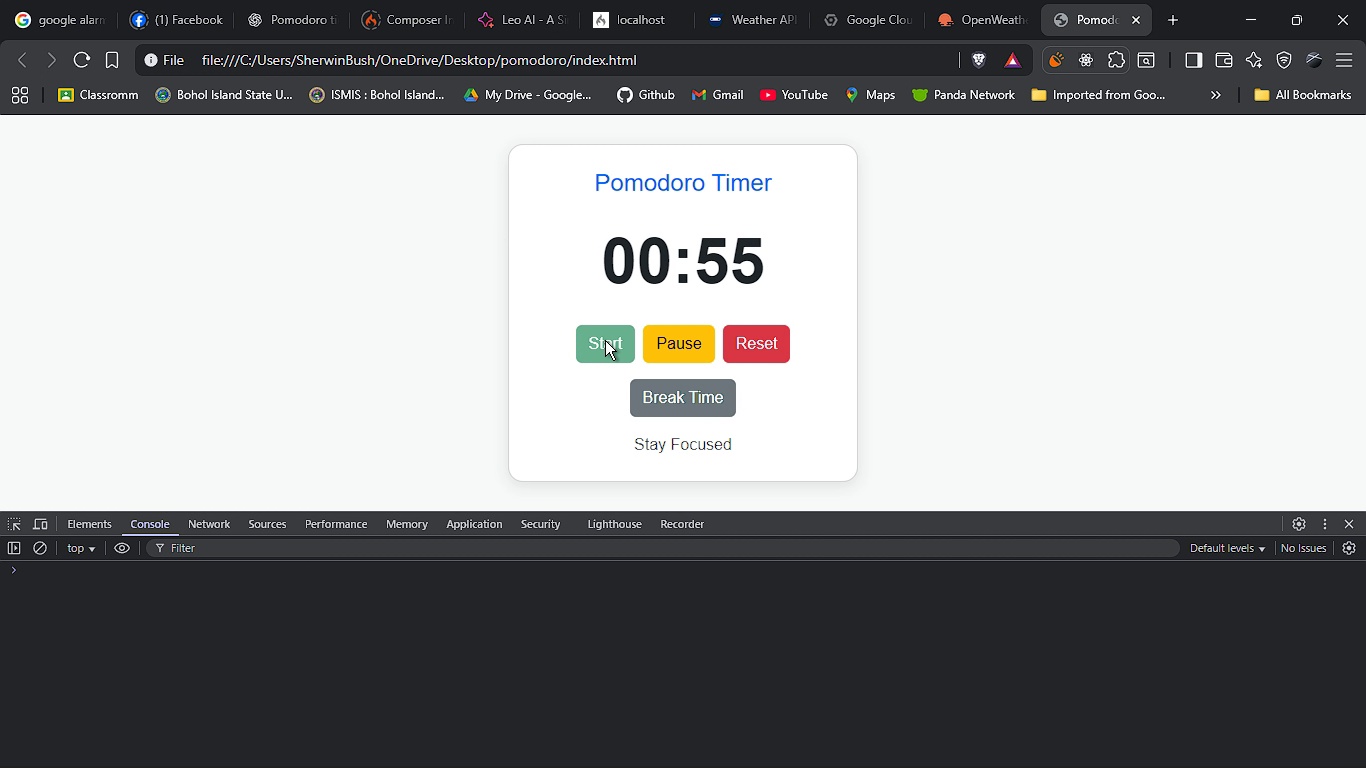 
wait(6.19)
 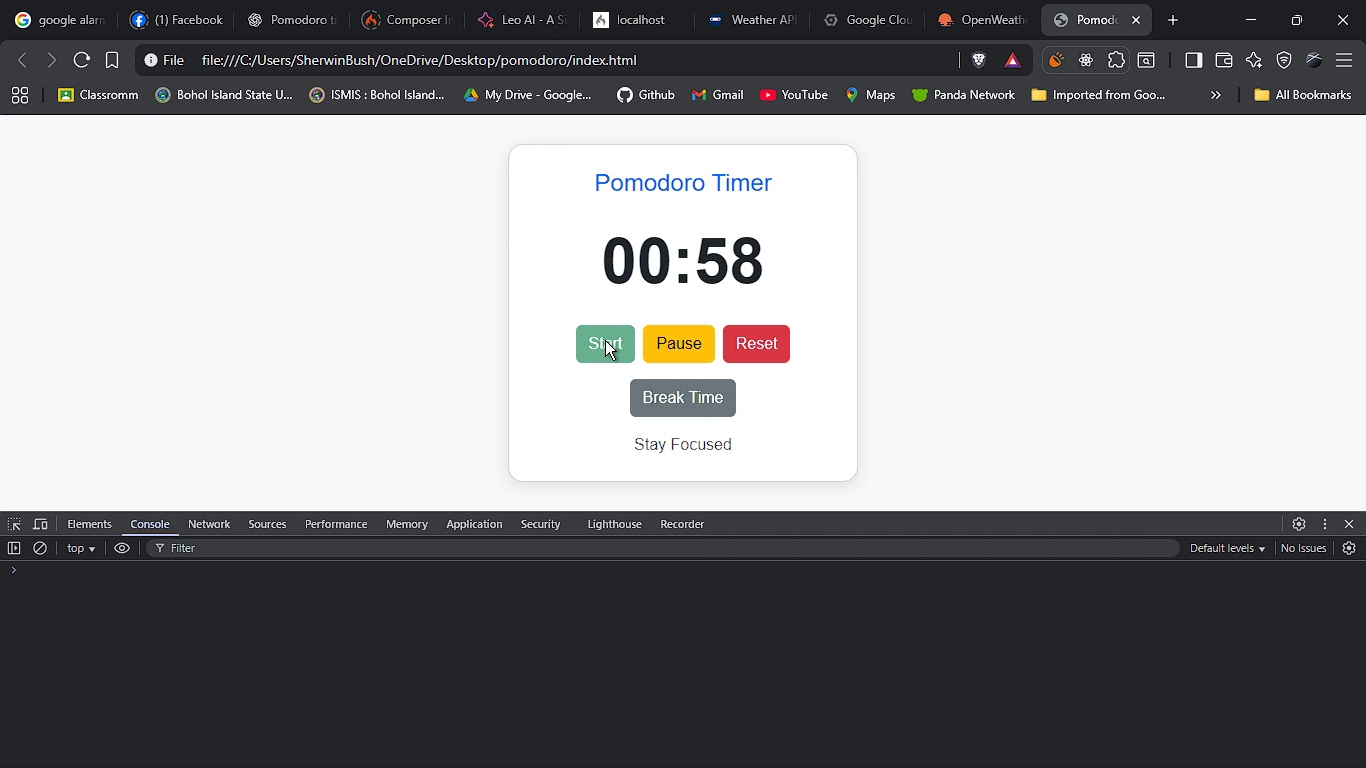 
key(Shift+ShiftLeft)
 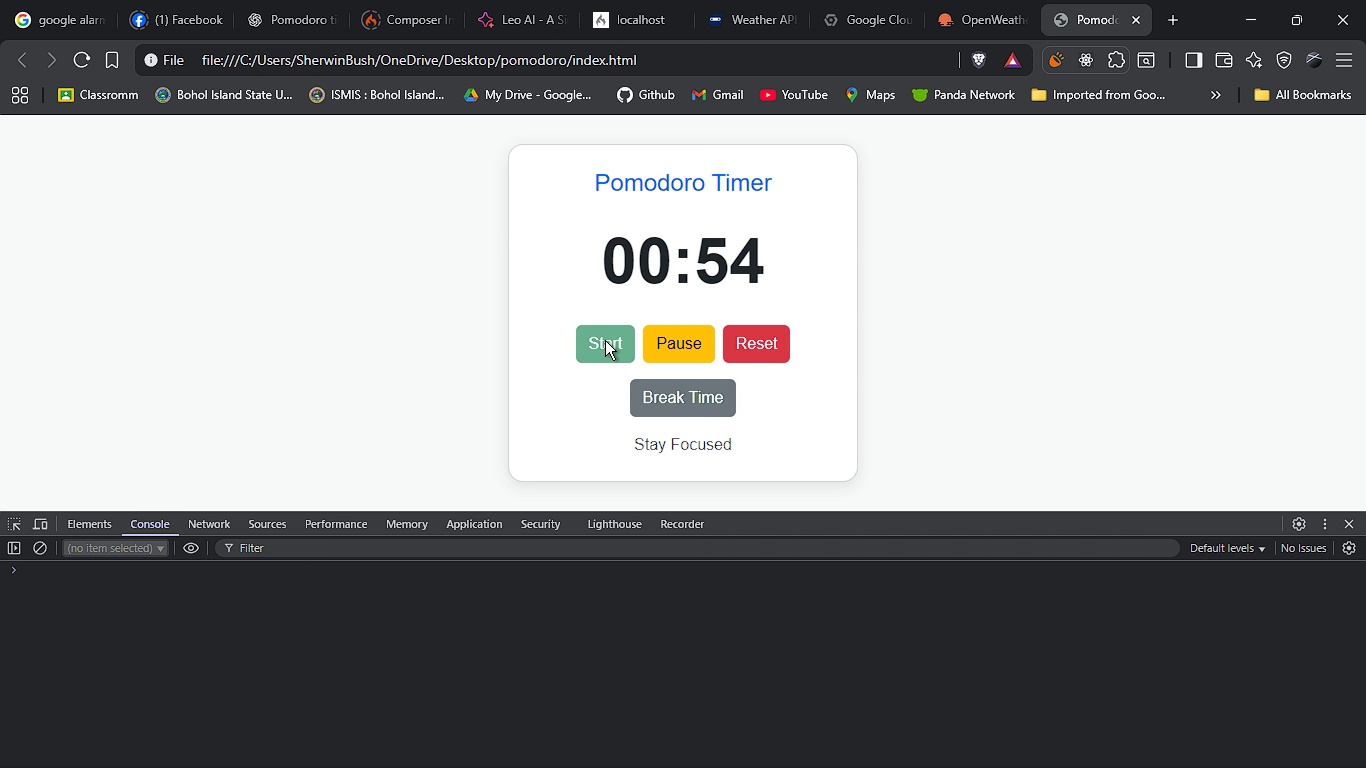 
key(Shift+F5)
 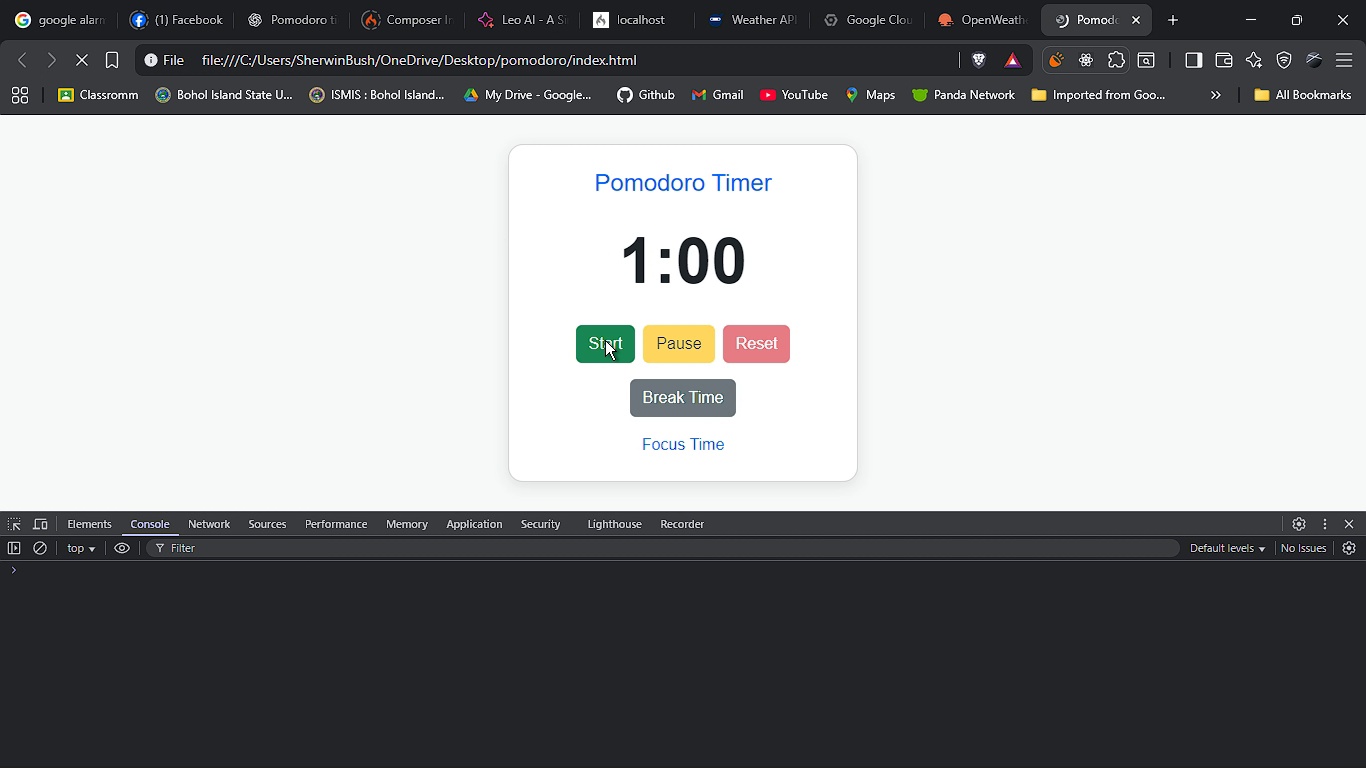 
key(Alt+AltLeft)
 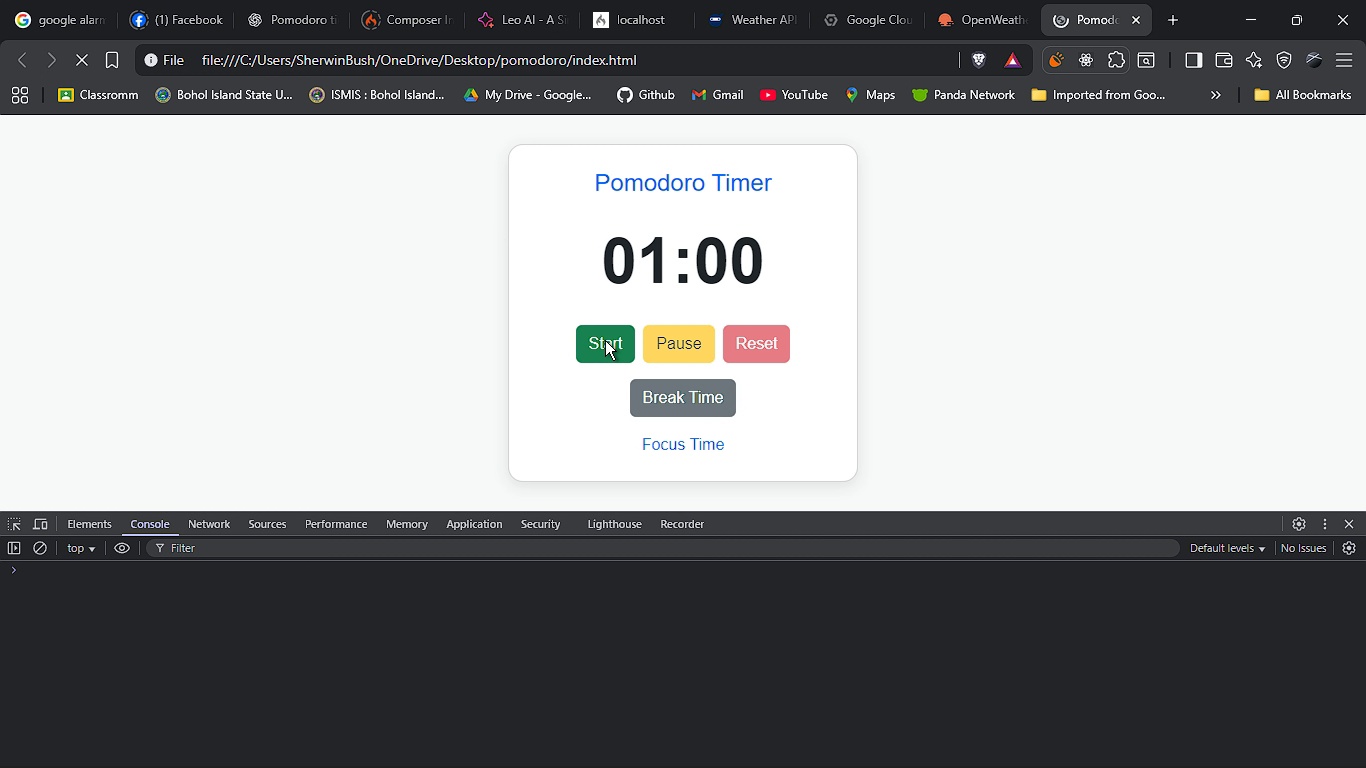 
key(Alt+Tab)
 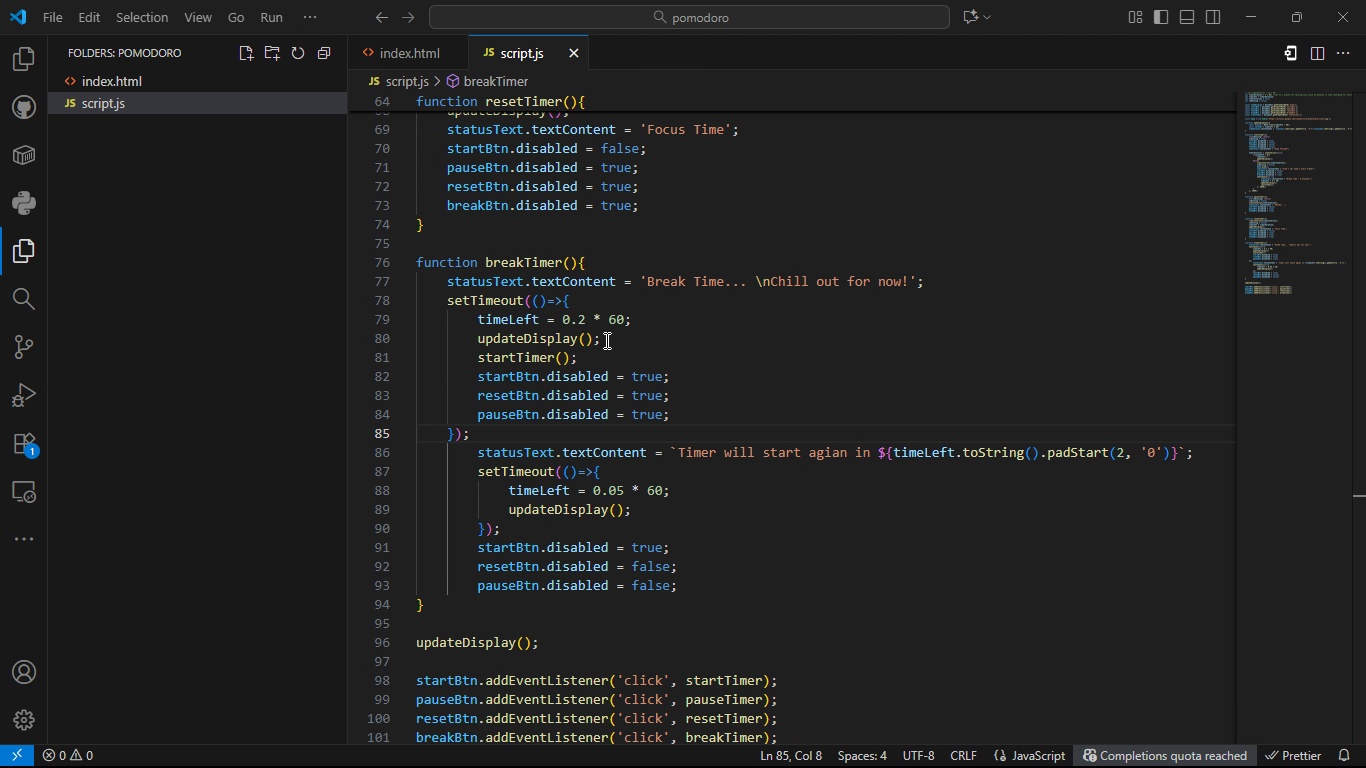 
key(Alt+AltLeft)
 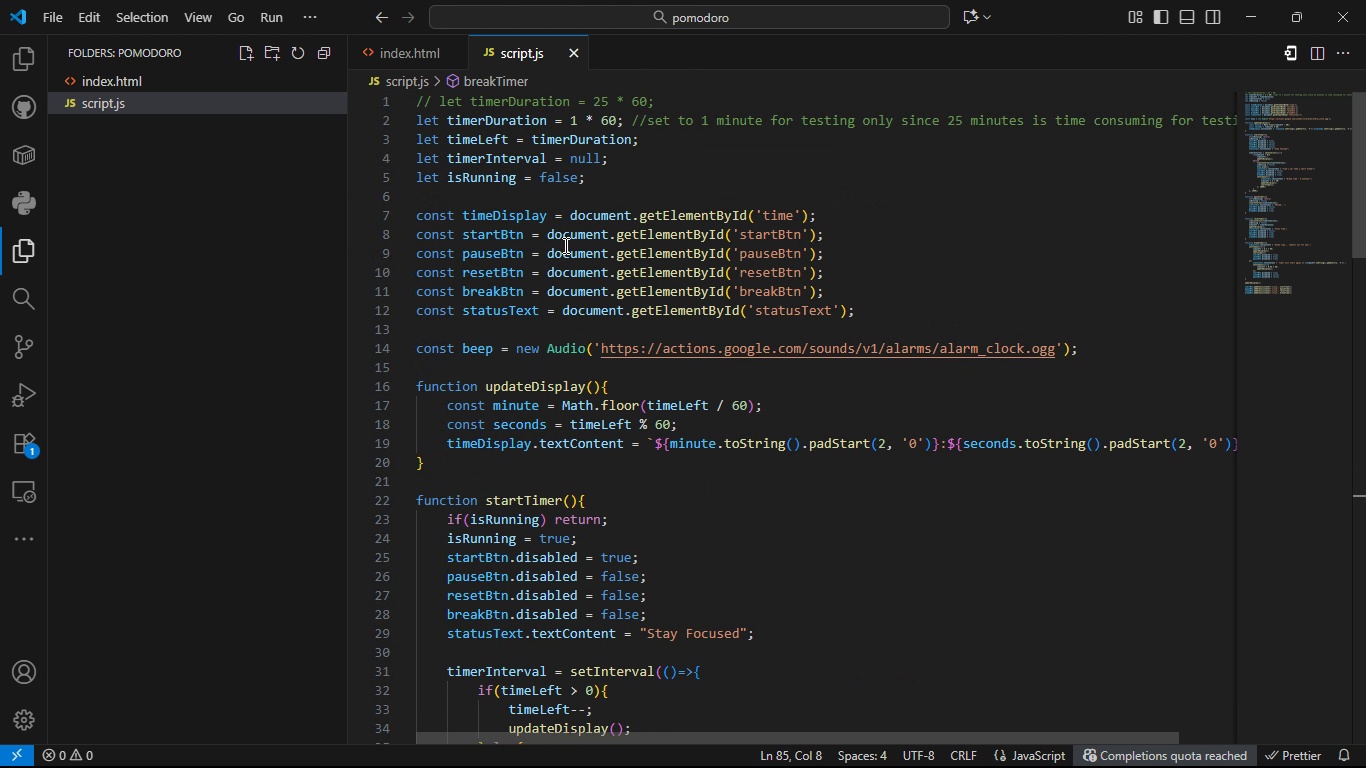 
wait(6.1)
 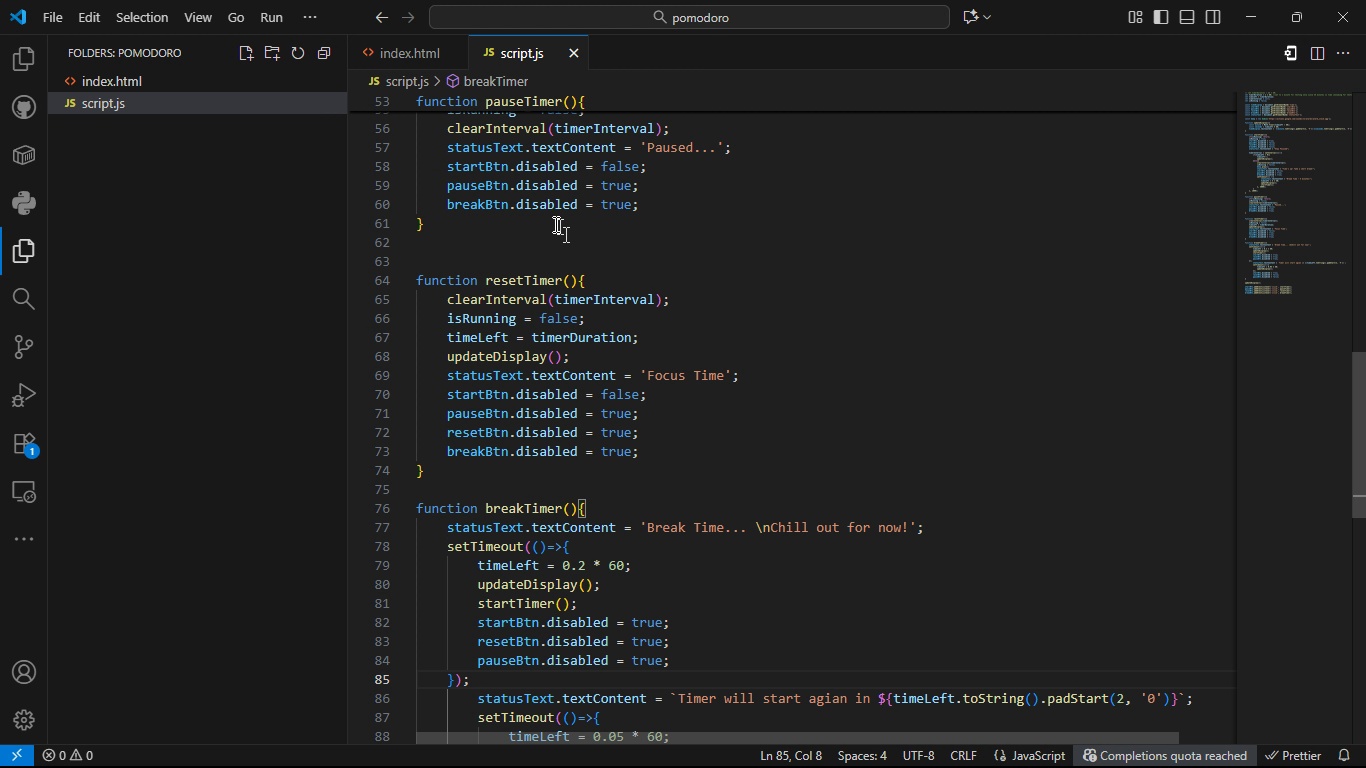 
left_click([581, 112])
 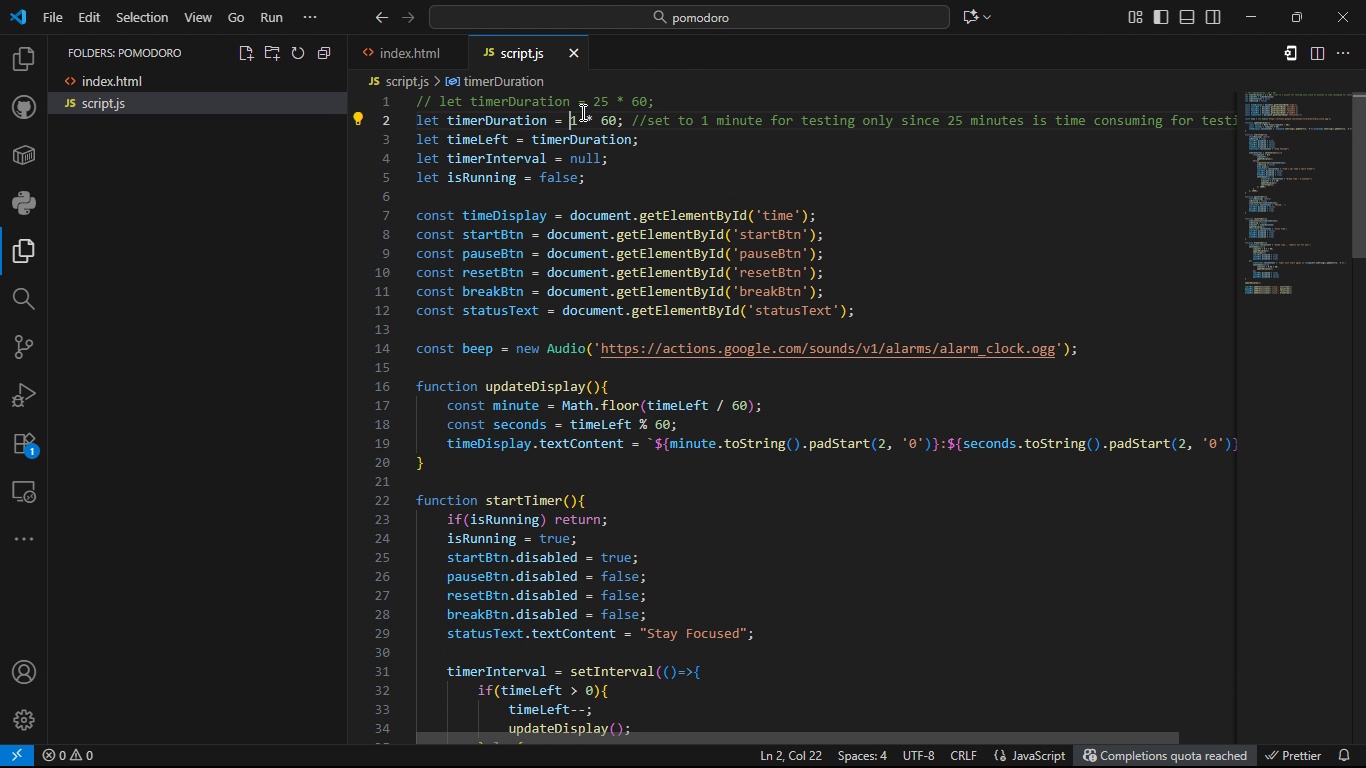 
key(ArrowLeft)
 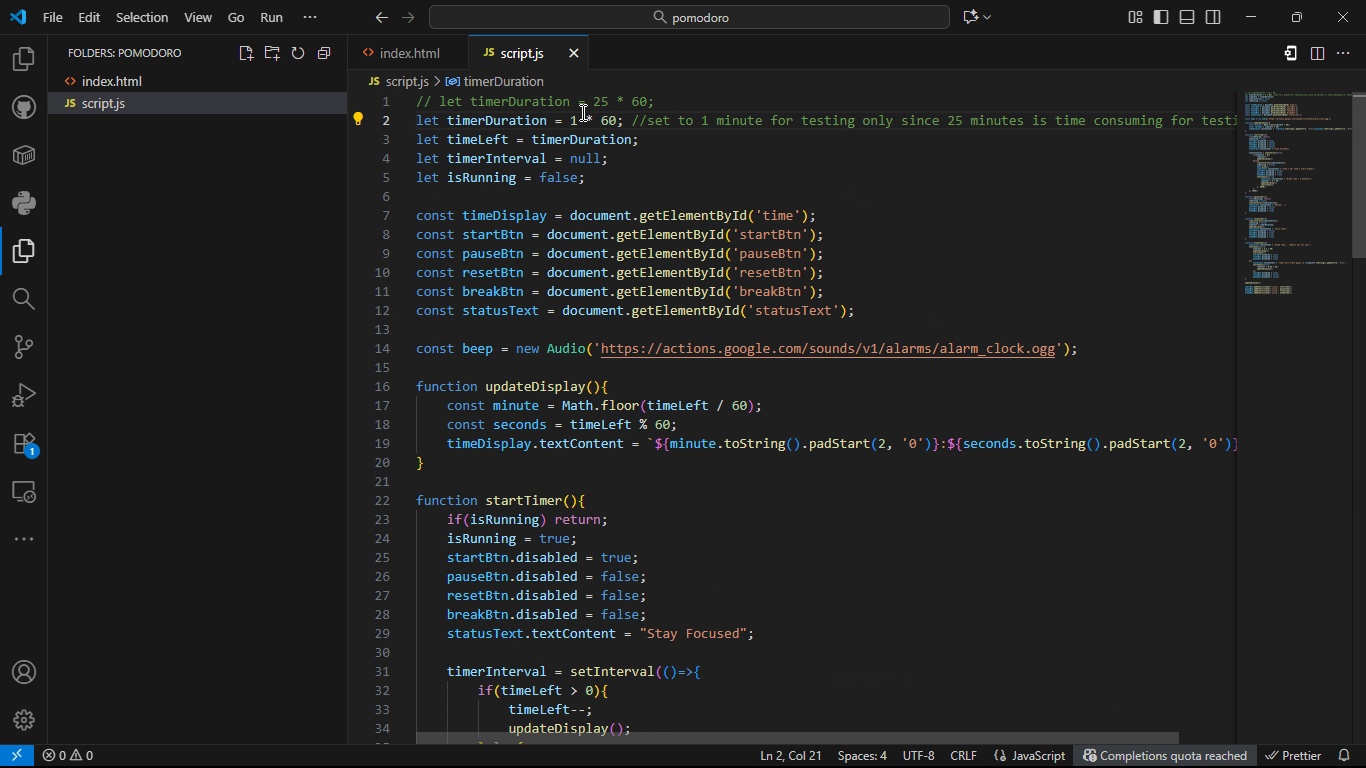 
key(0)
 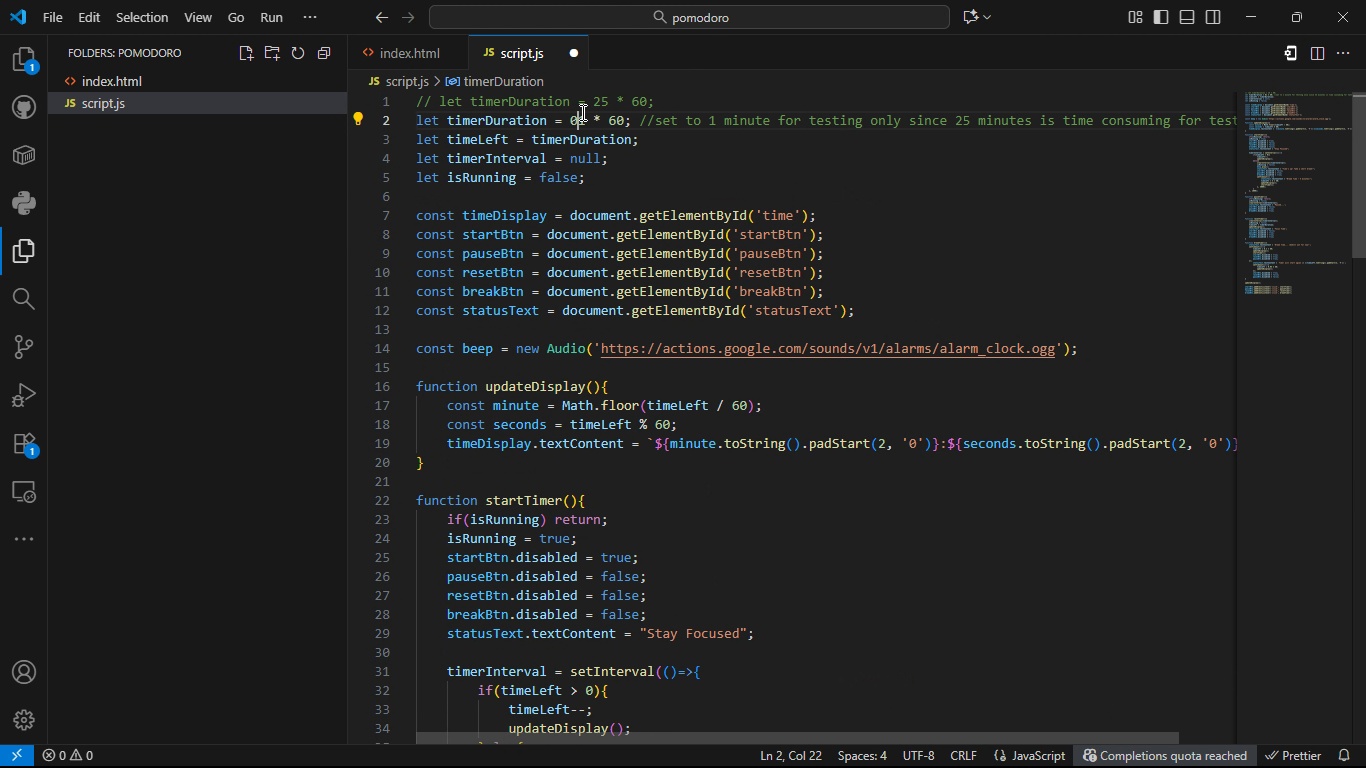 
key(Period)
 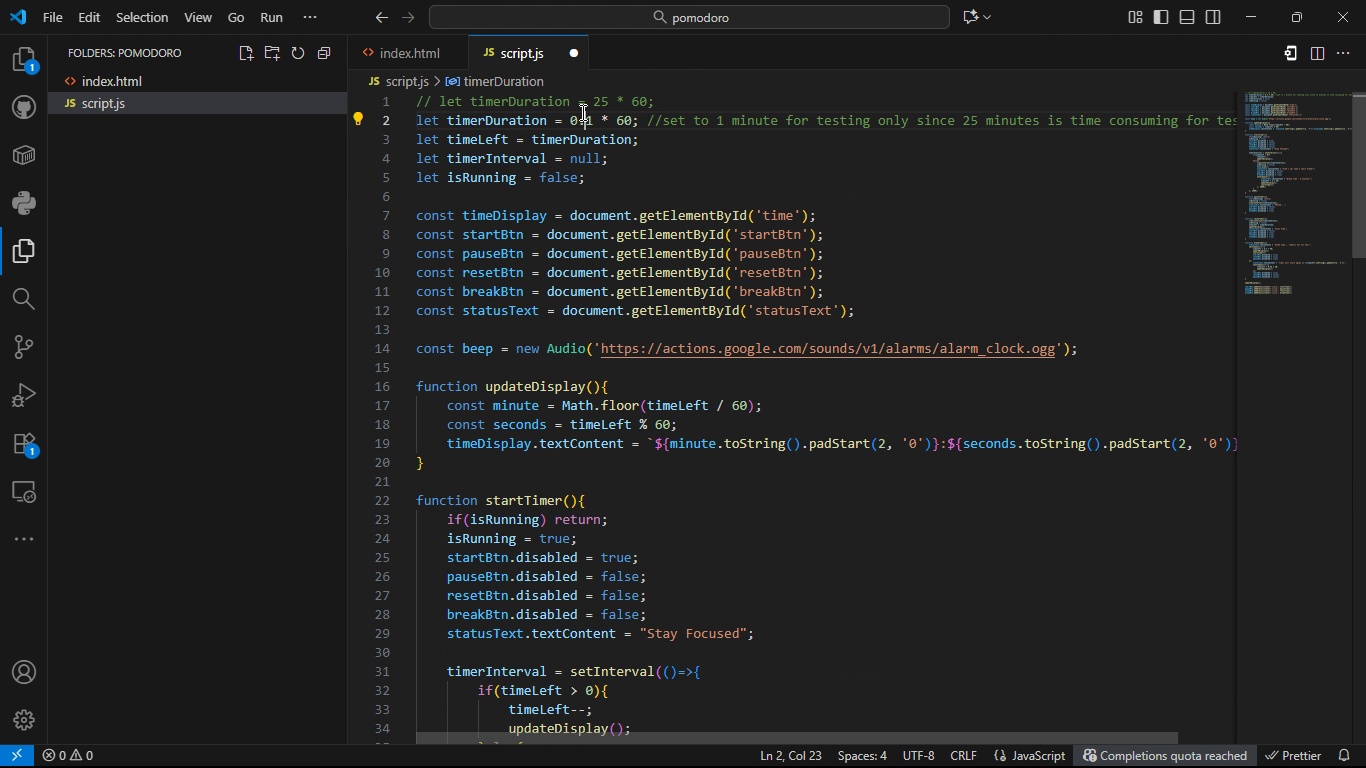 
key(0)
 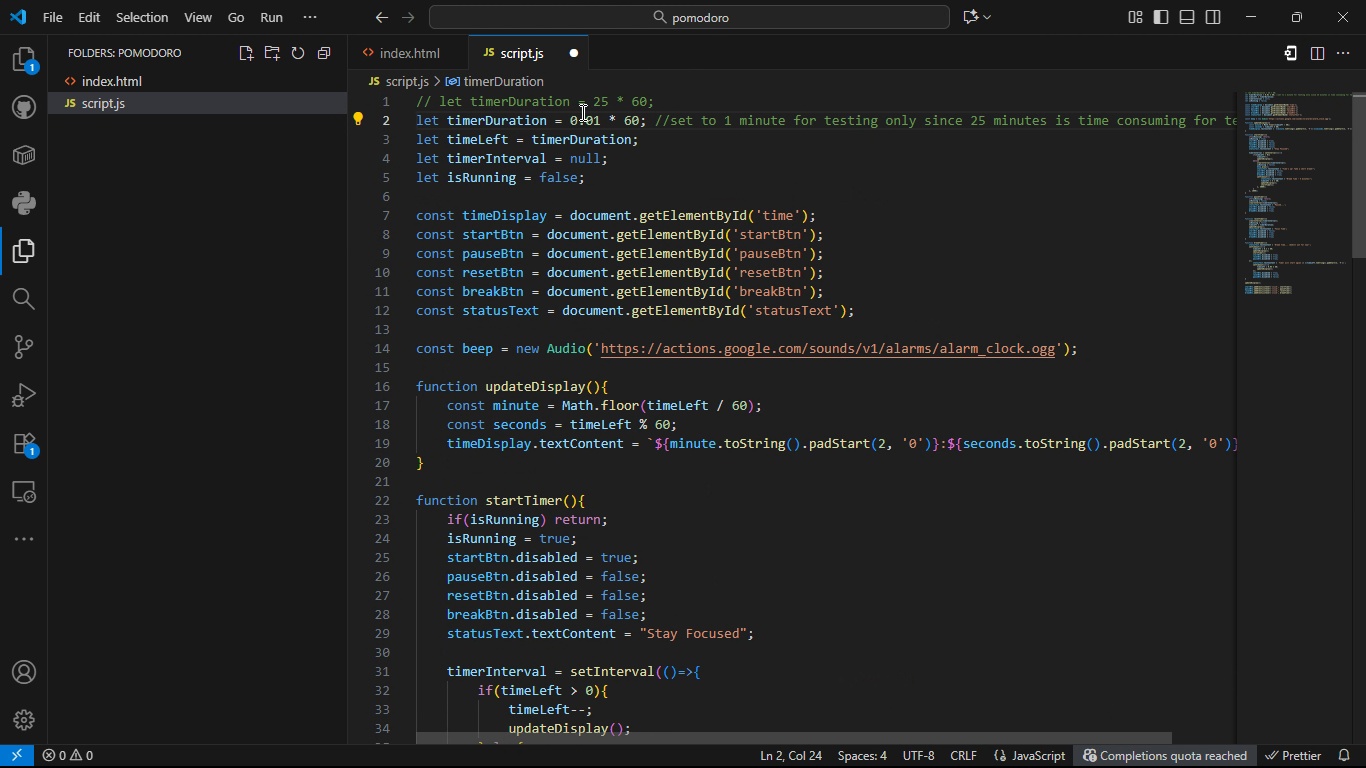 
key(ArrowRight)
 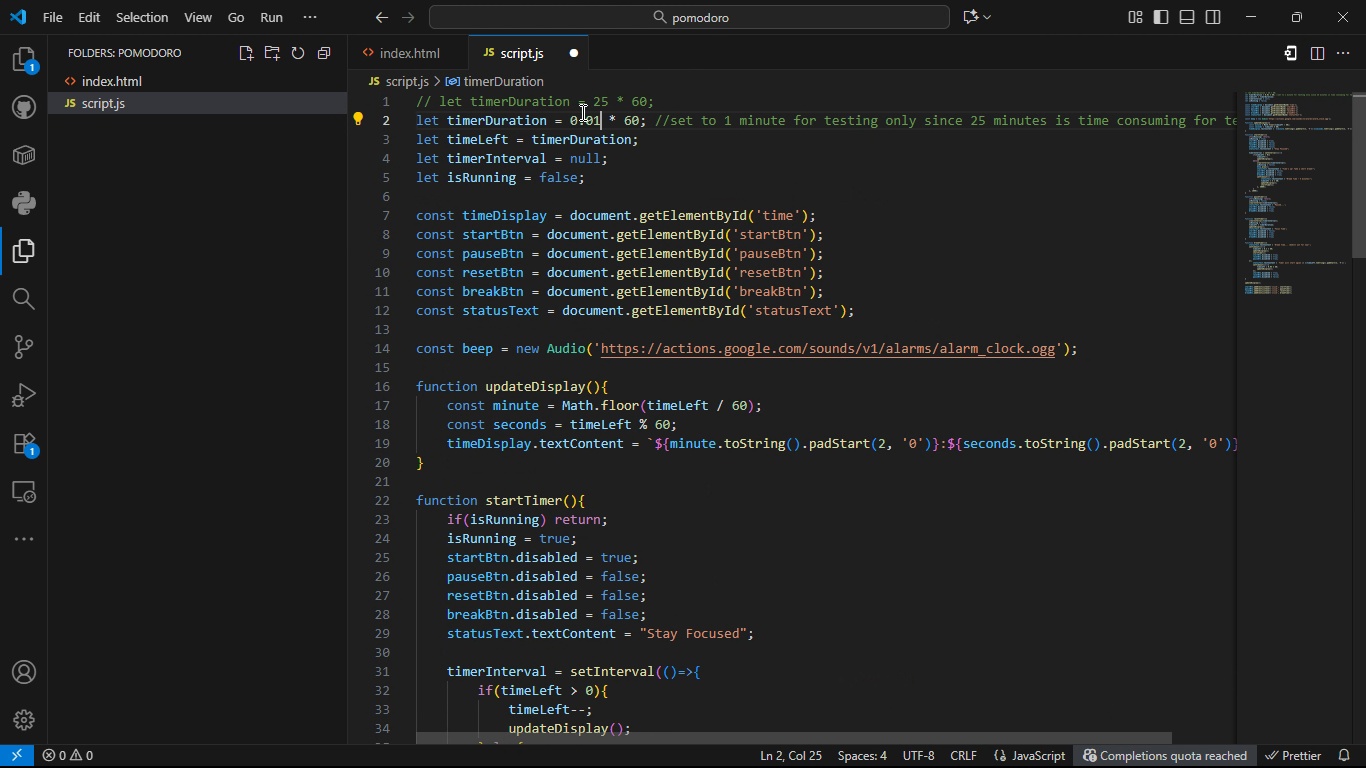 
key(Backspace)
 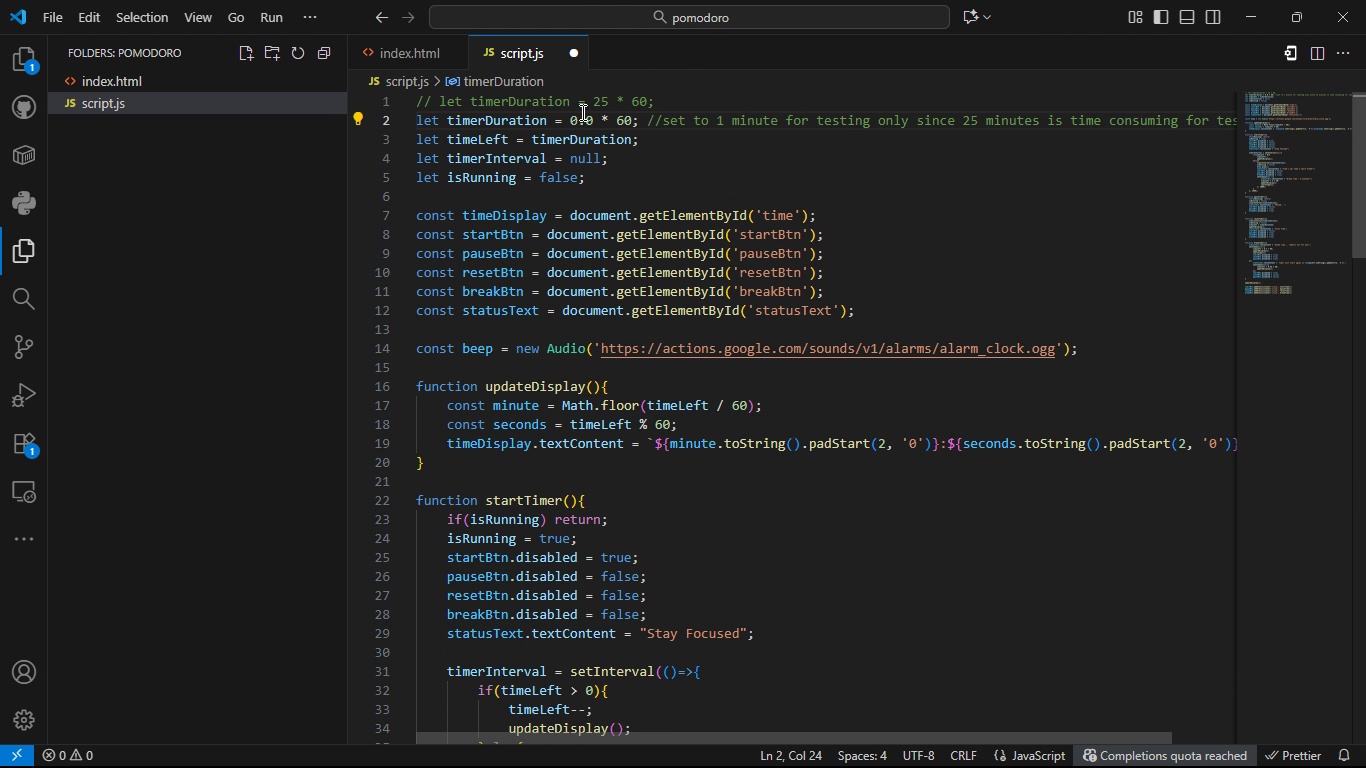 
key(5)
 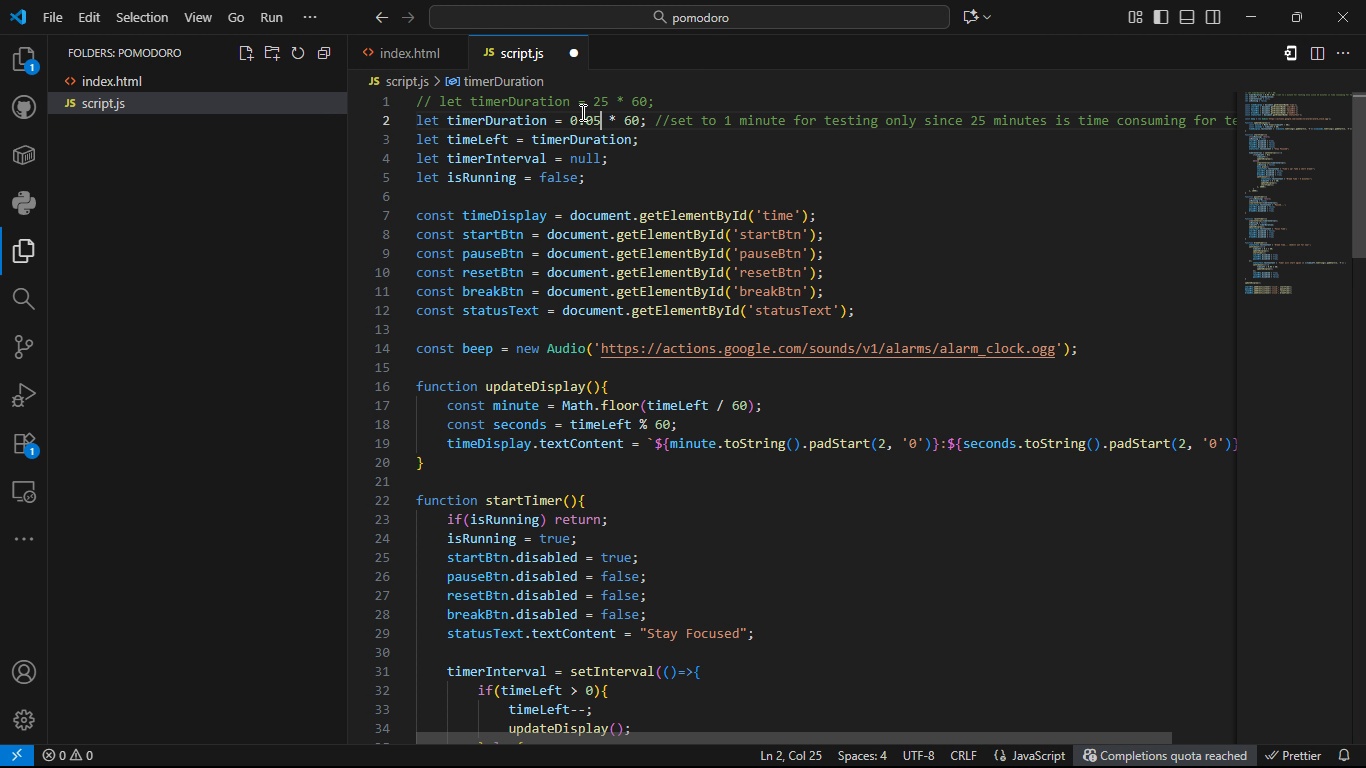 
key(Control+S)
 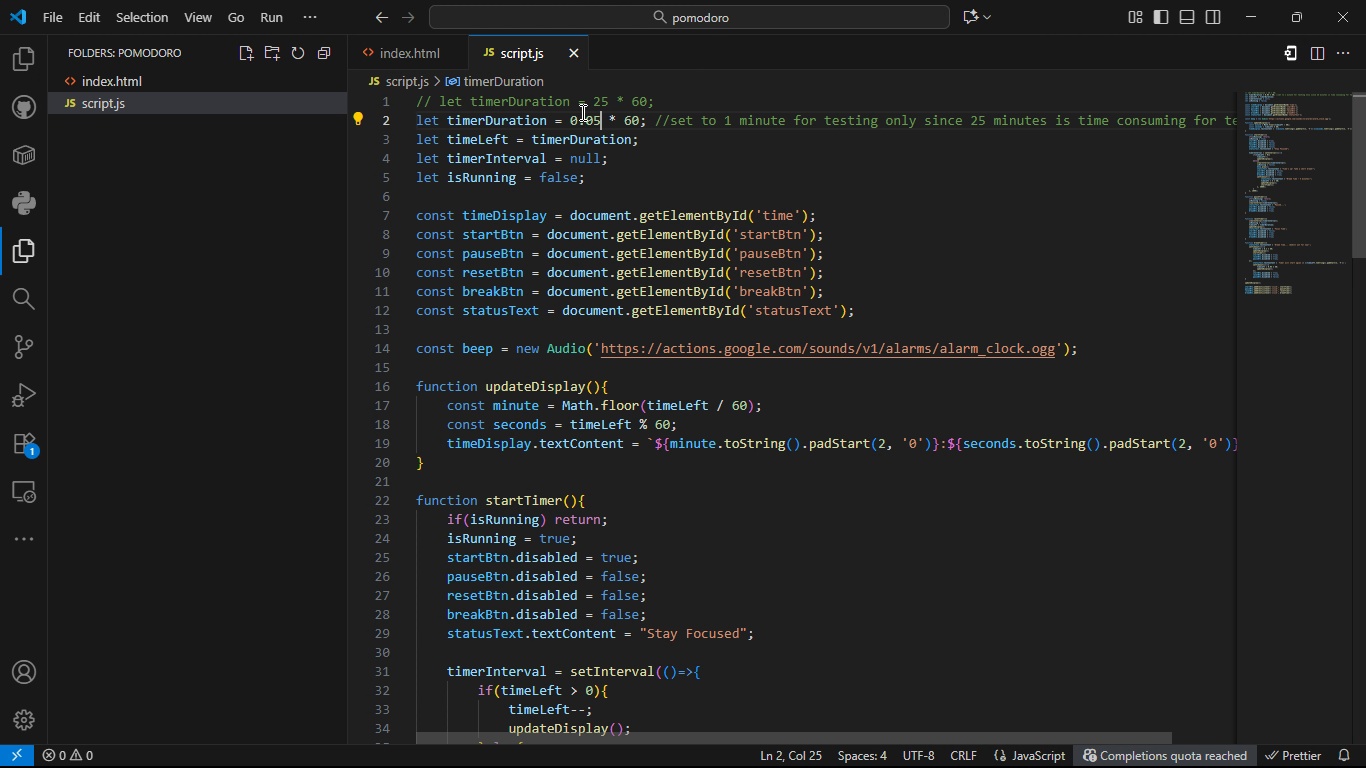 
key(Control+S)
 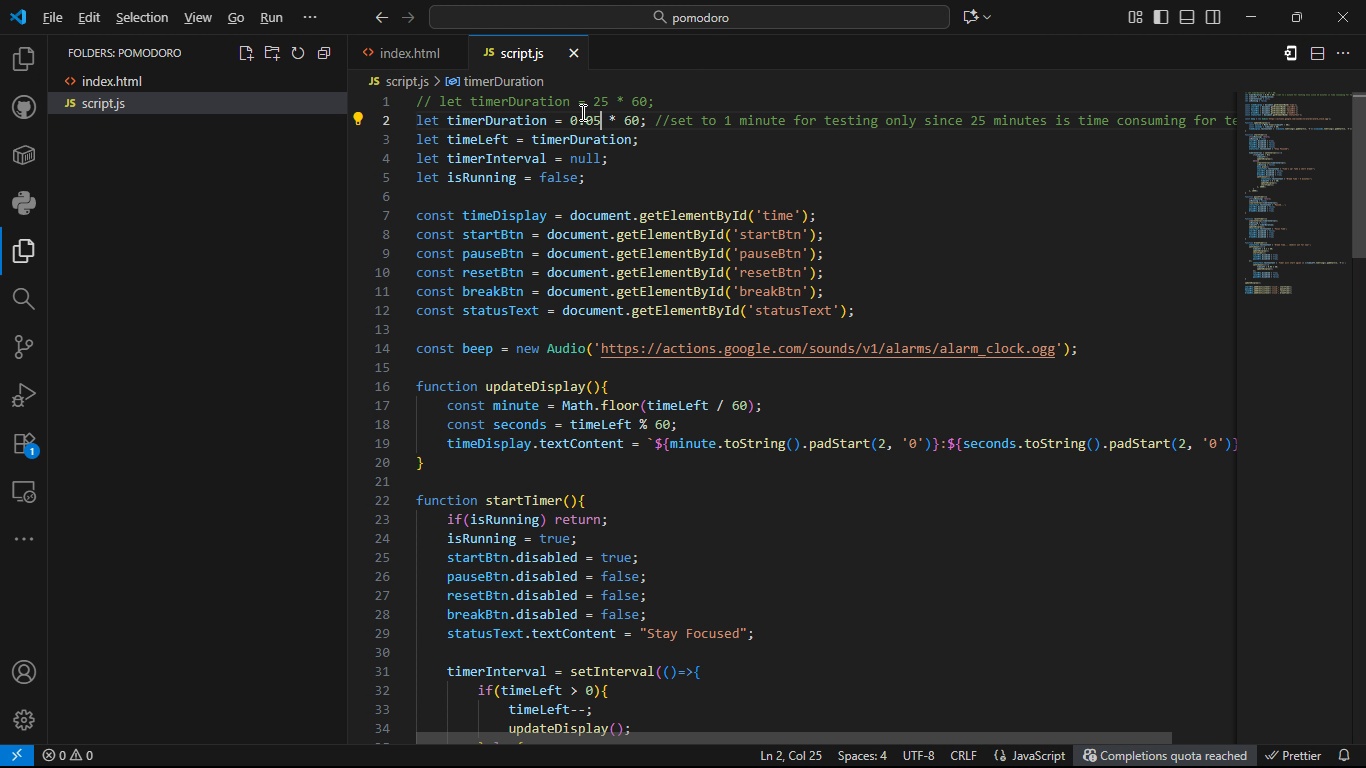 
key(Alt+AltLeft)
 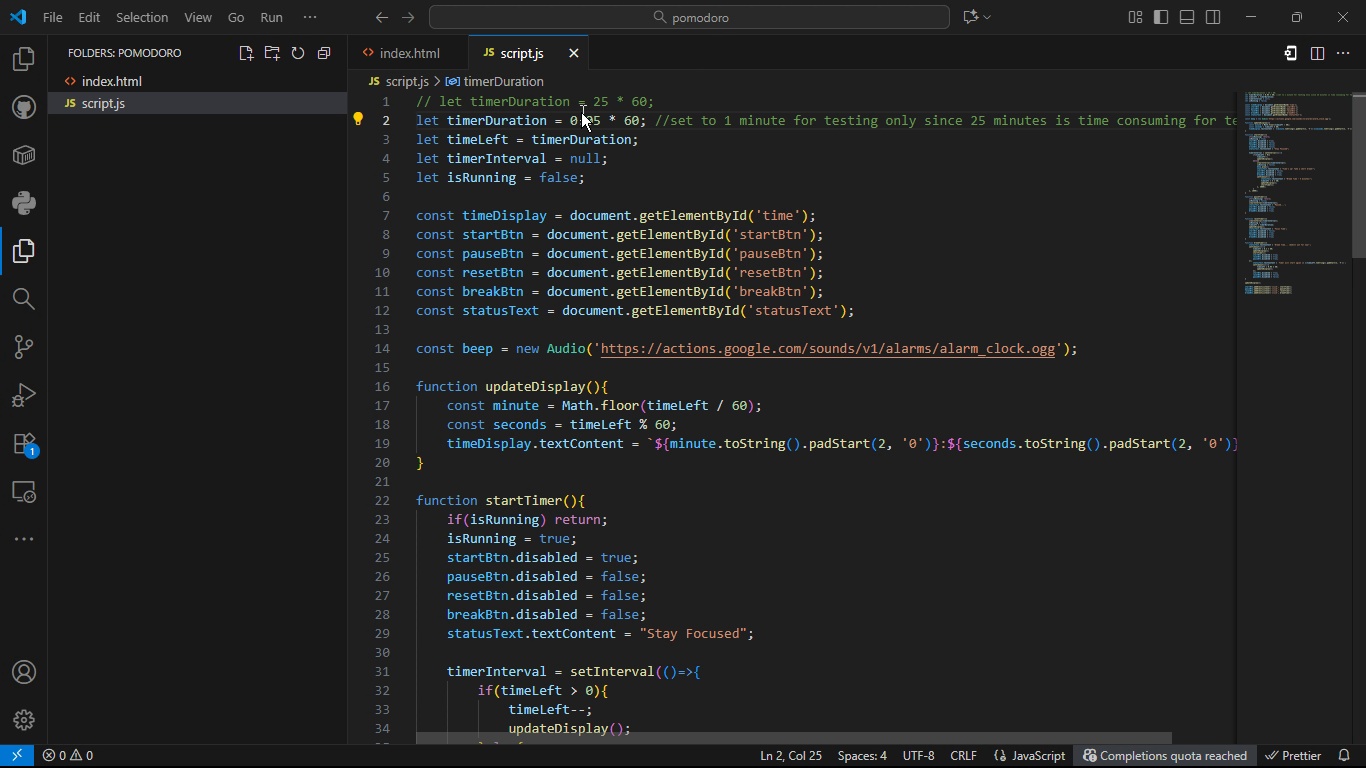 
key(Alt+Tab)
 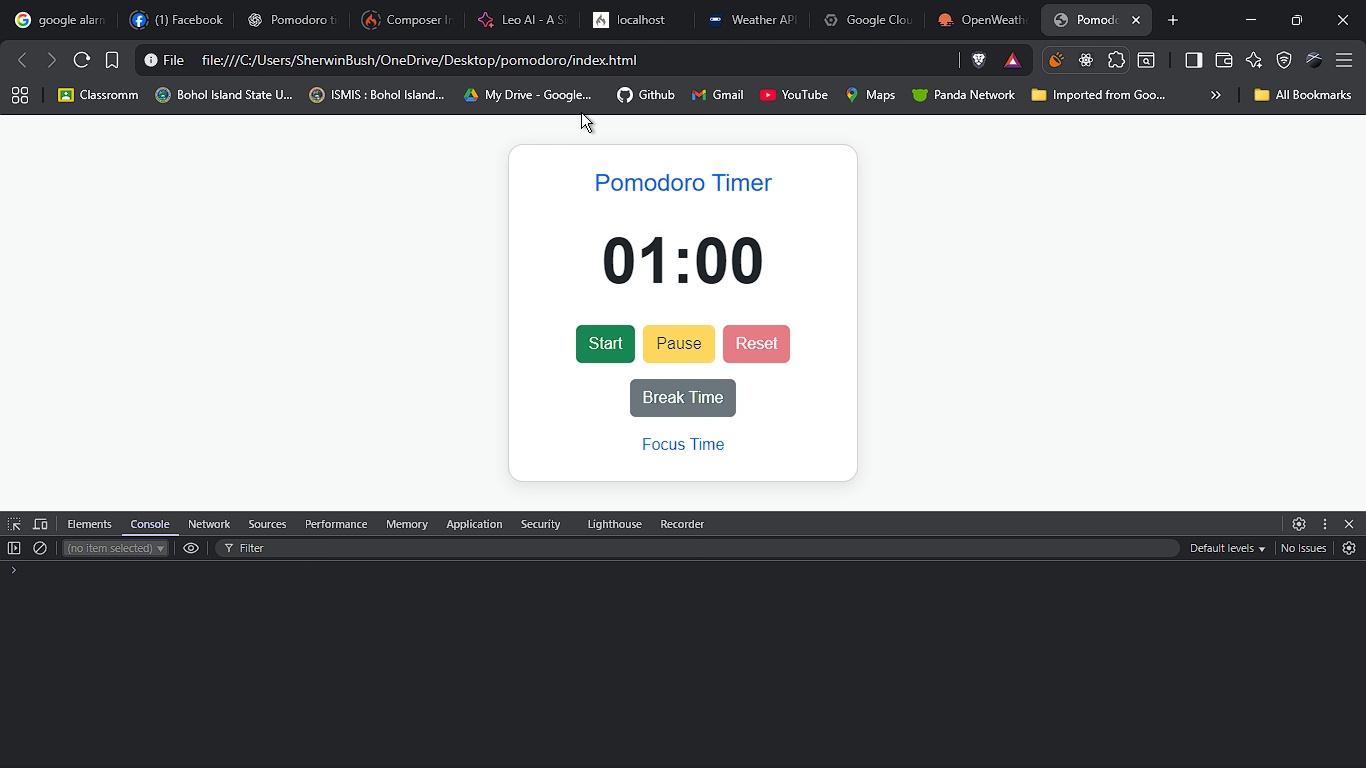 
key(F5)
 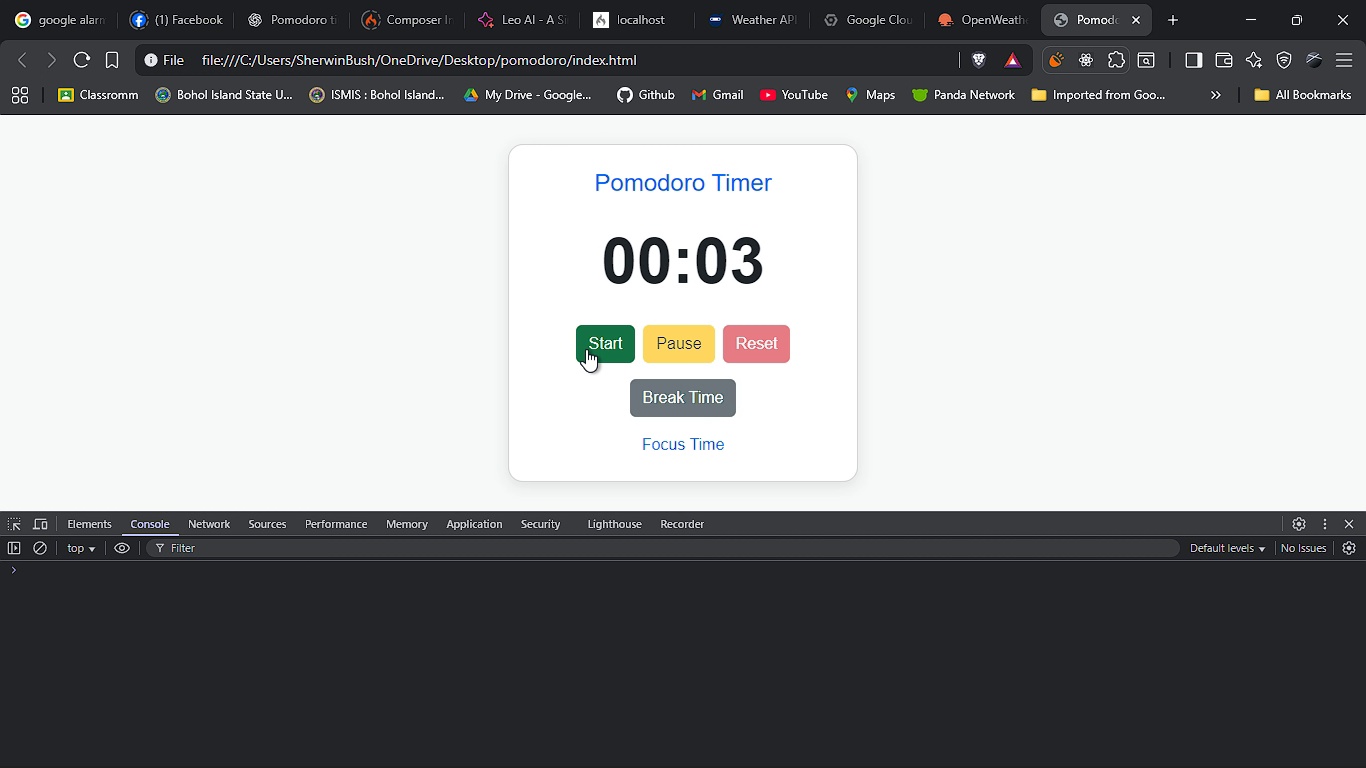 
left_click([586, 349])
 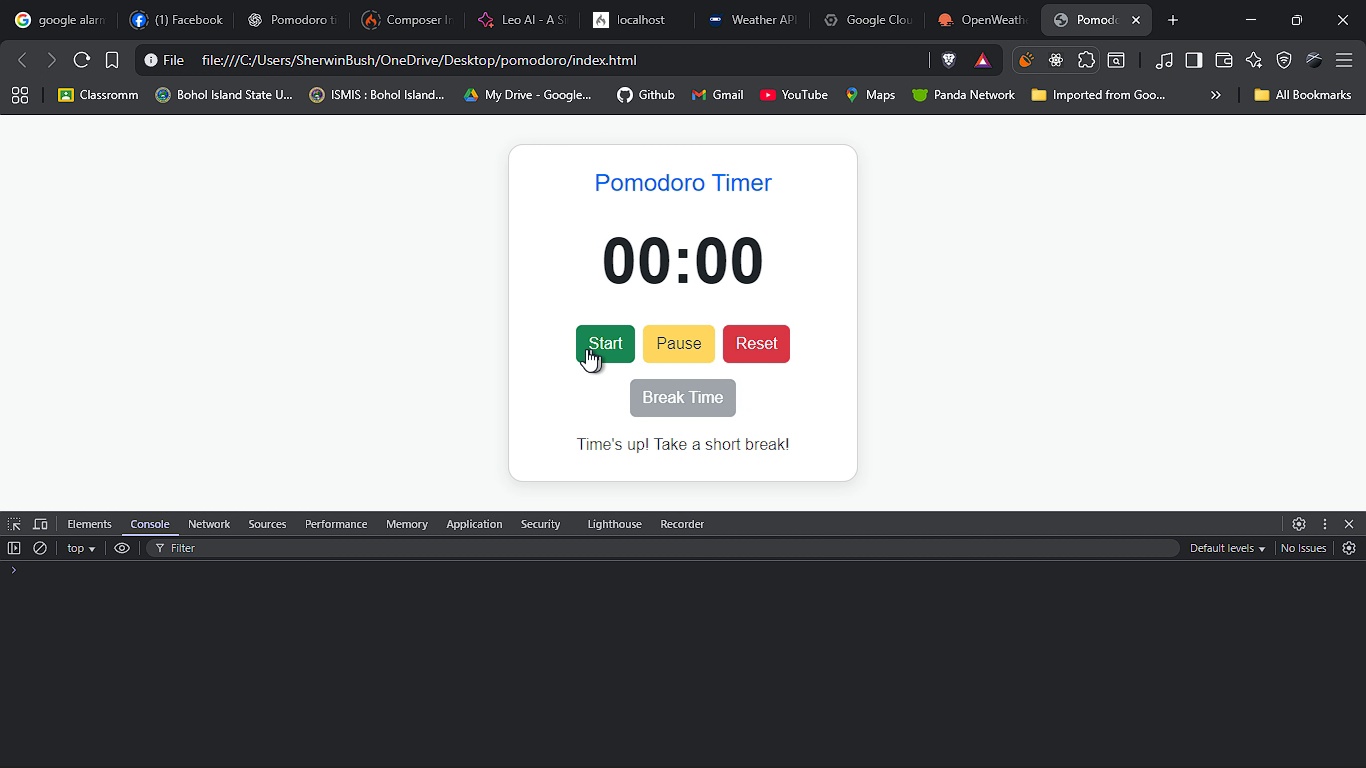 
wait(5.08)
 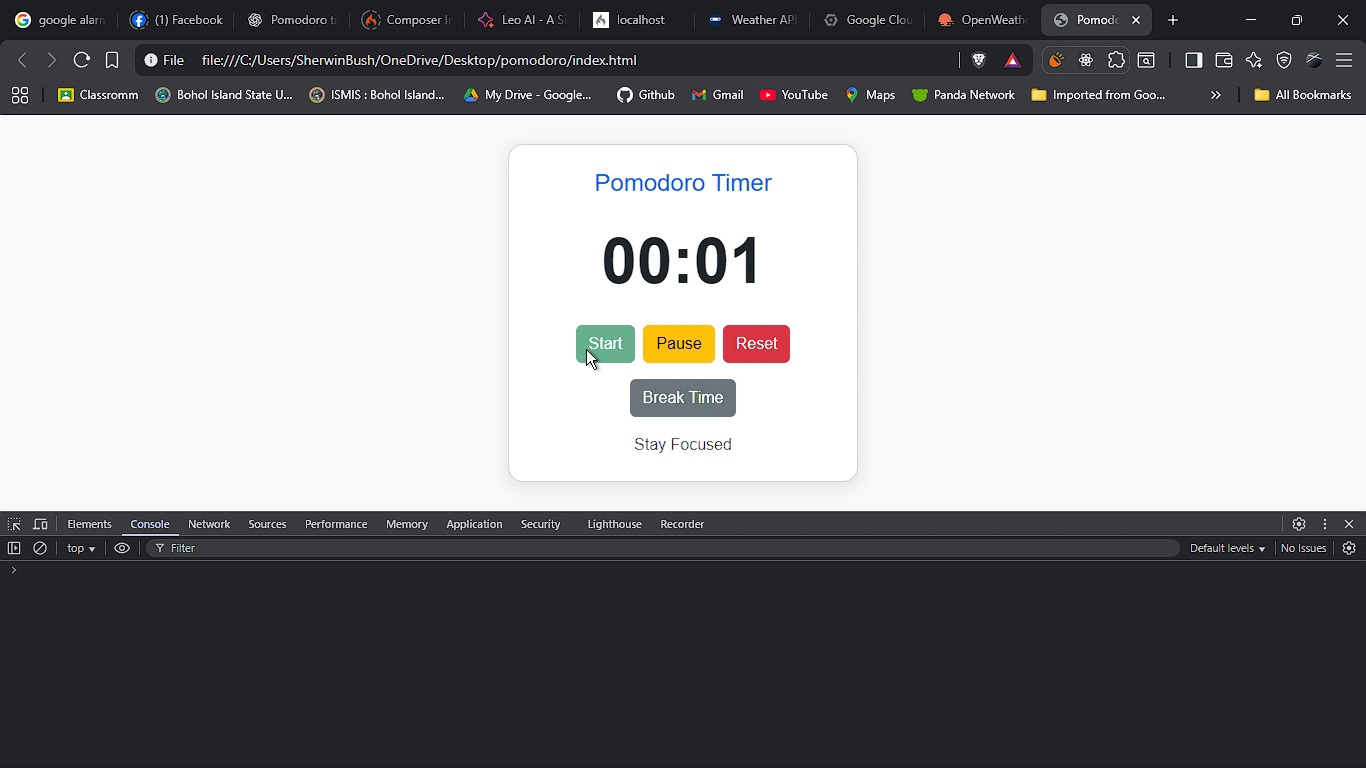 
key(VolumeDown)
 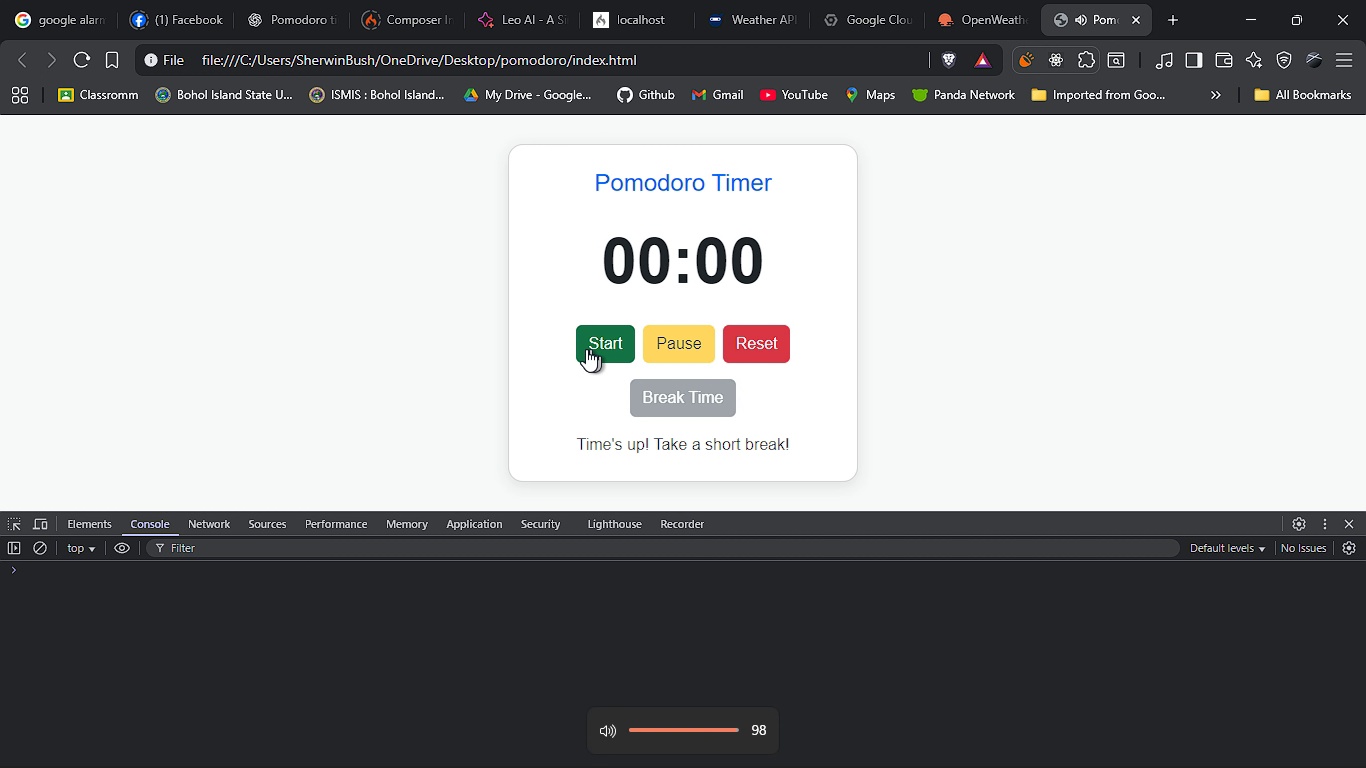 
key(VolumeDown)
 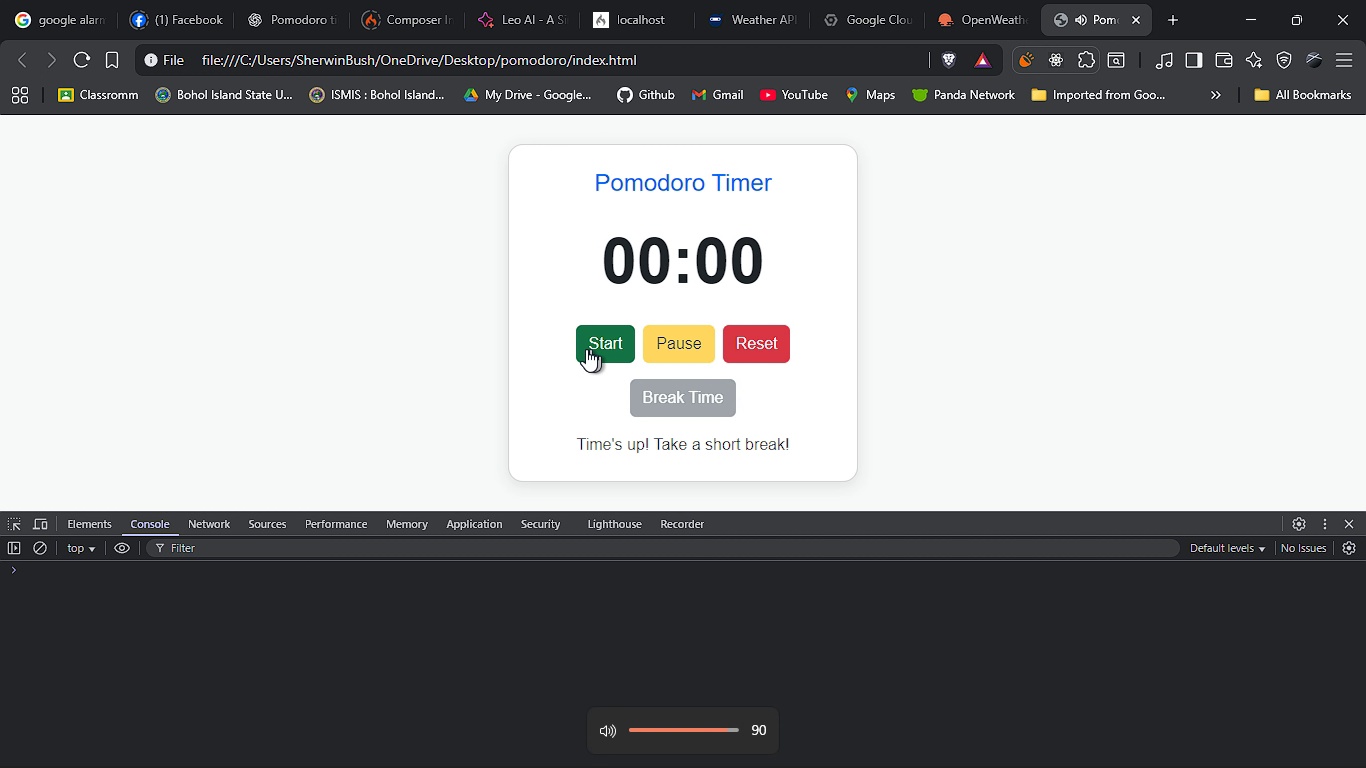 
key(VolumeDown)
 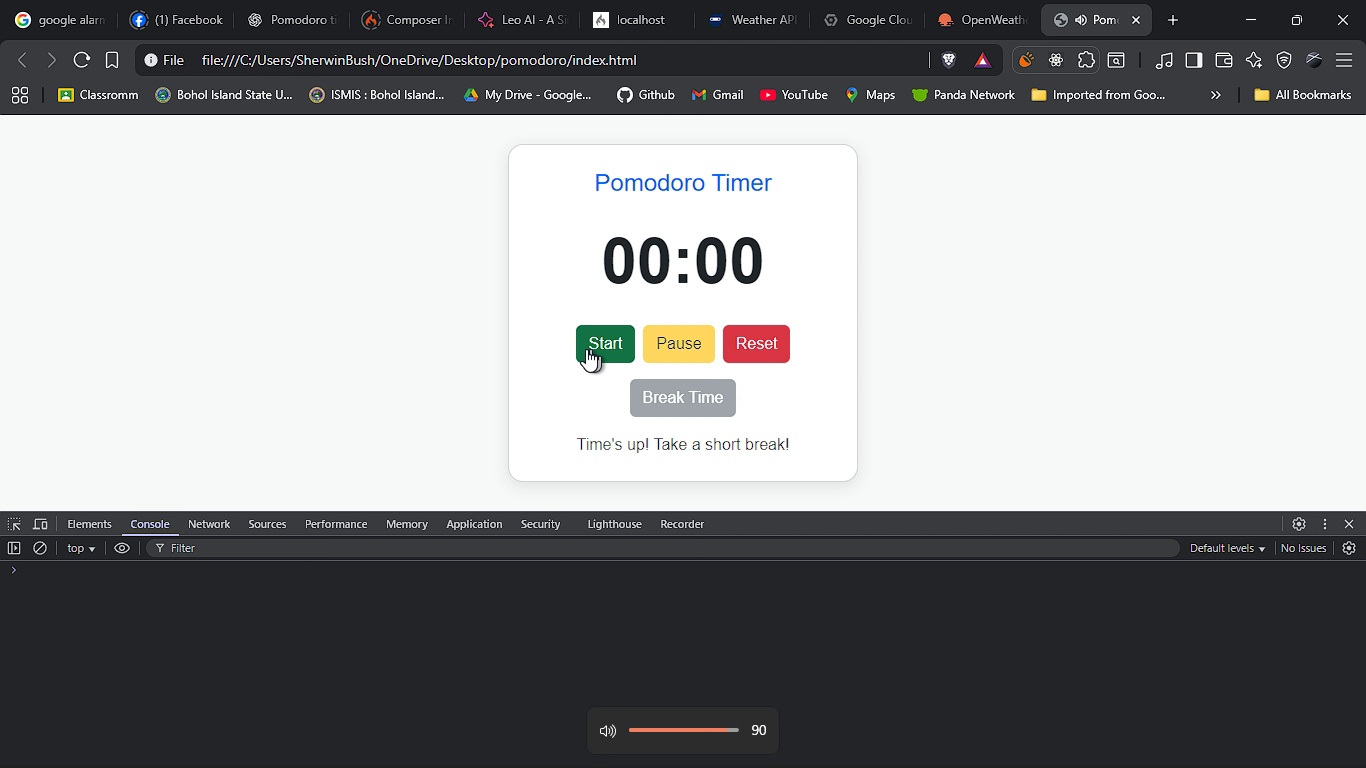 
key(VolumeDown)
 